 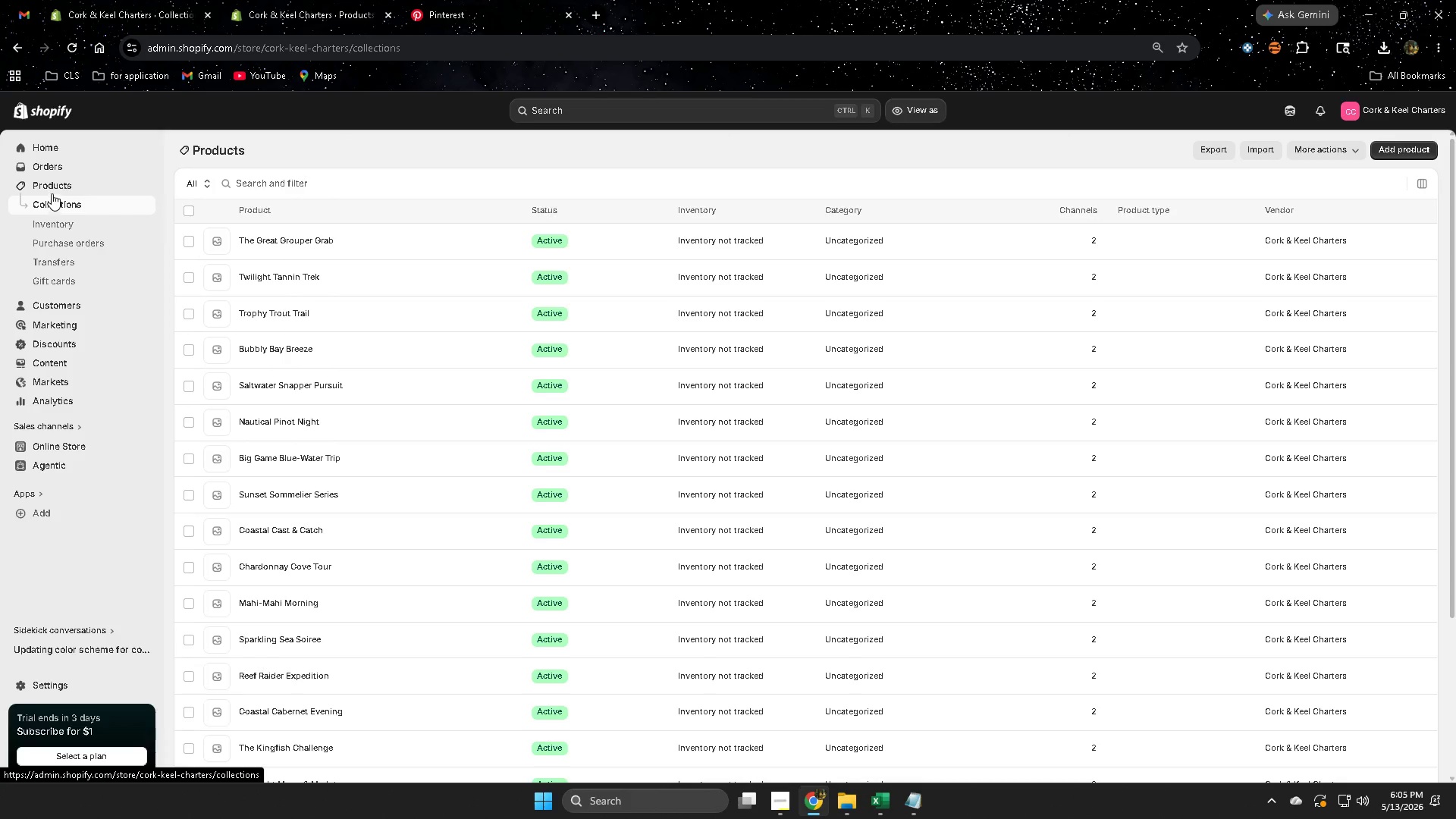 
left_click([51, 187])
 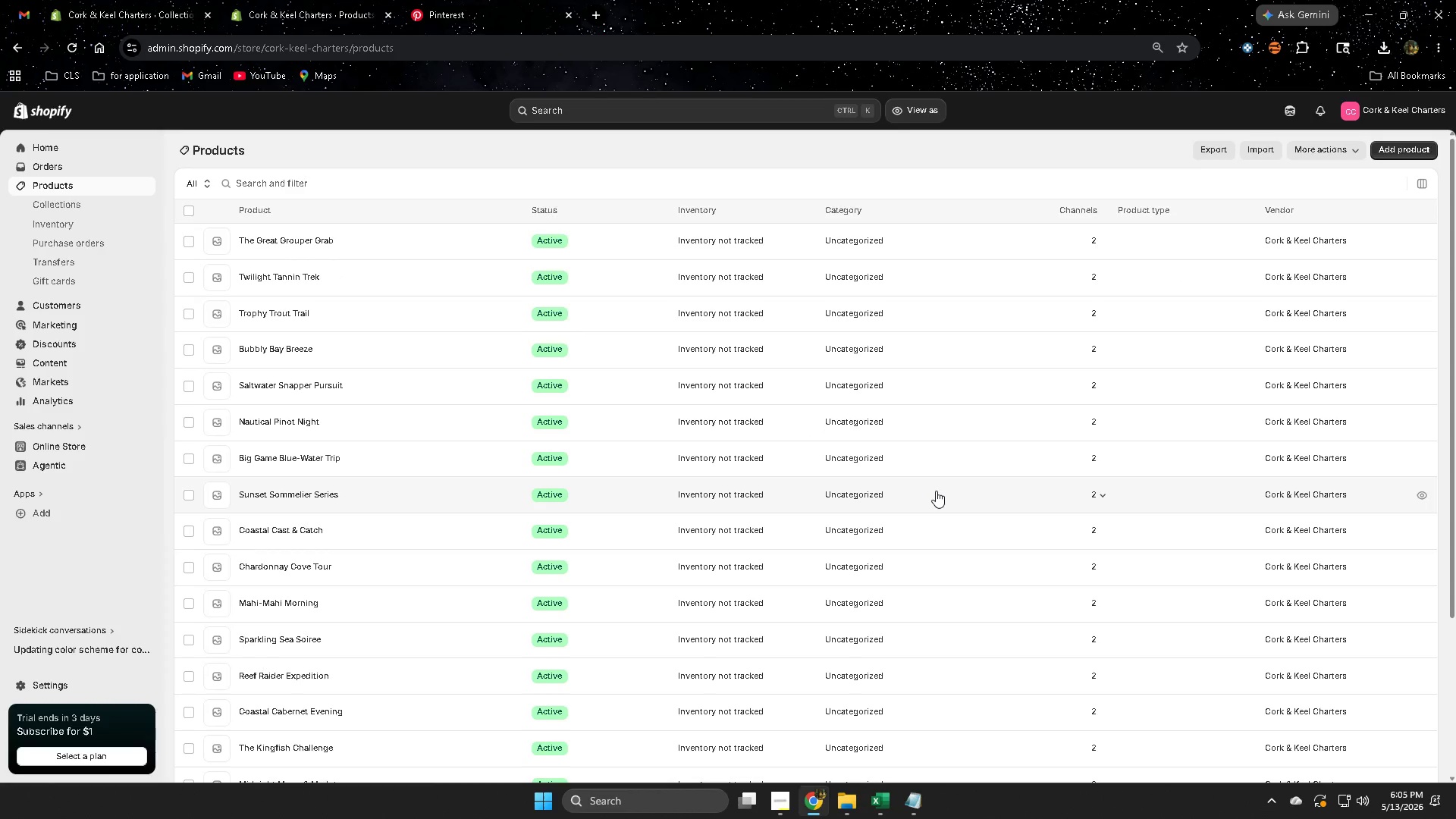 
wait(12.89)
 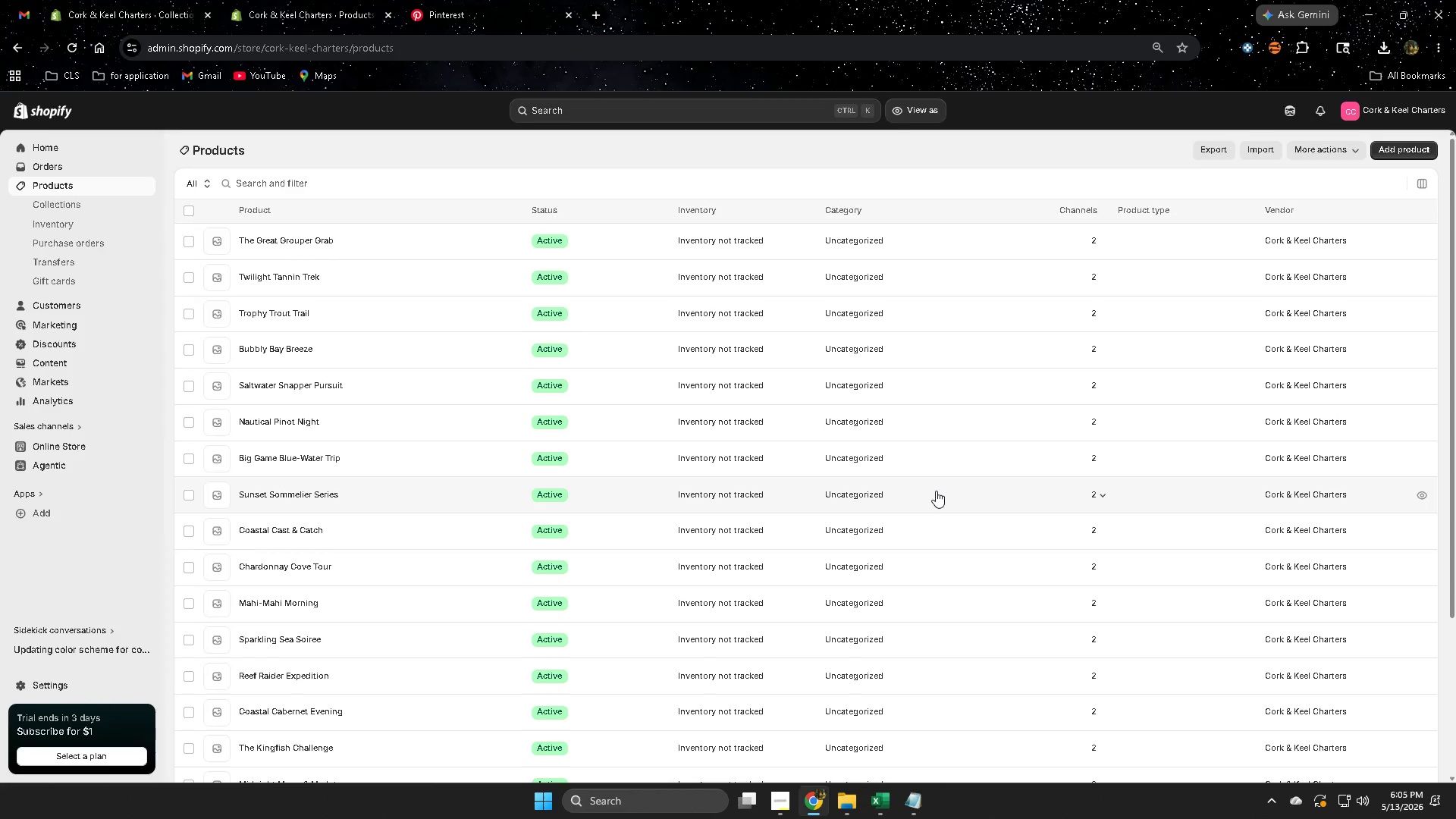 
left_click([96, 444])
 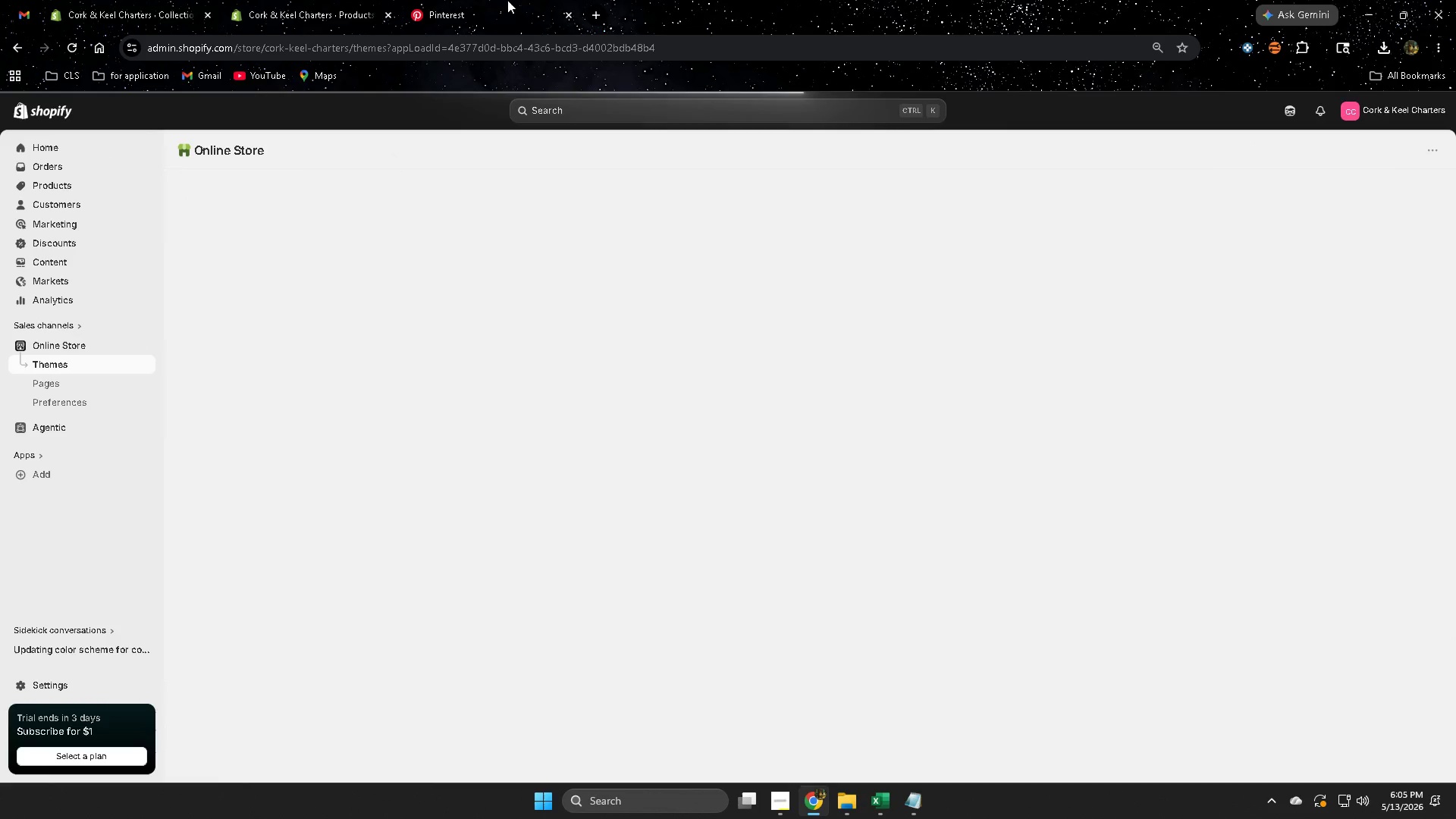 
left_click([600, 14])
 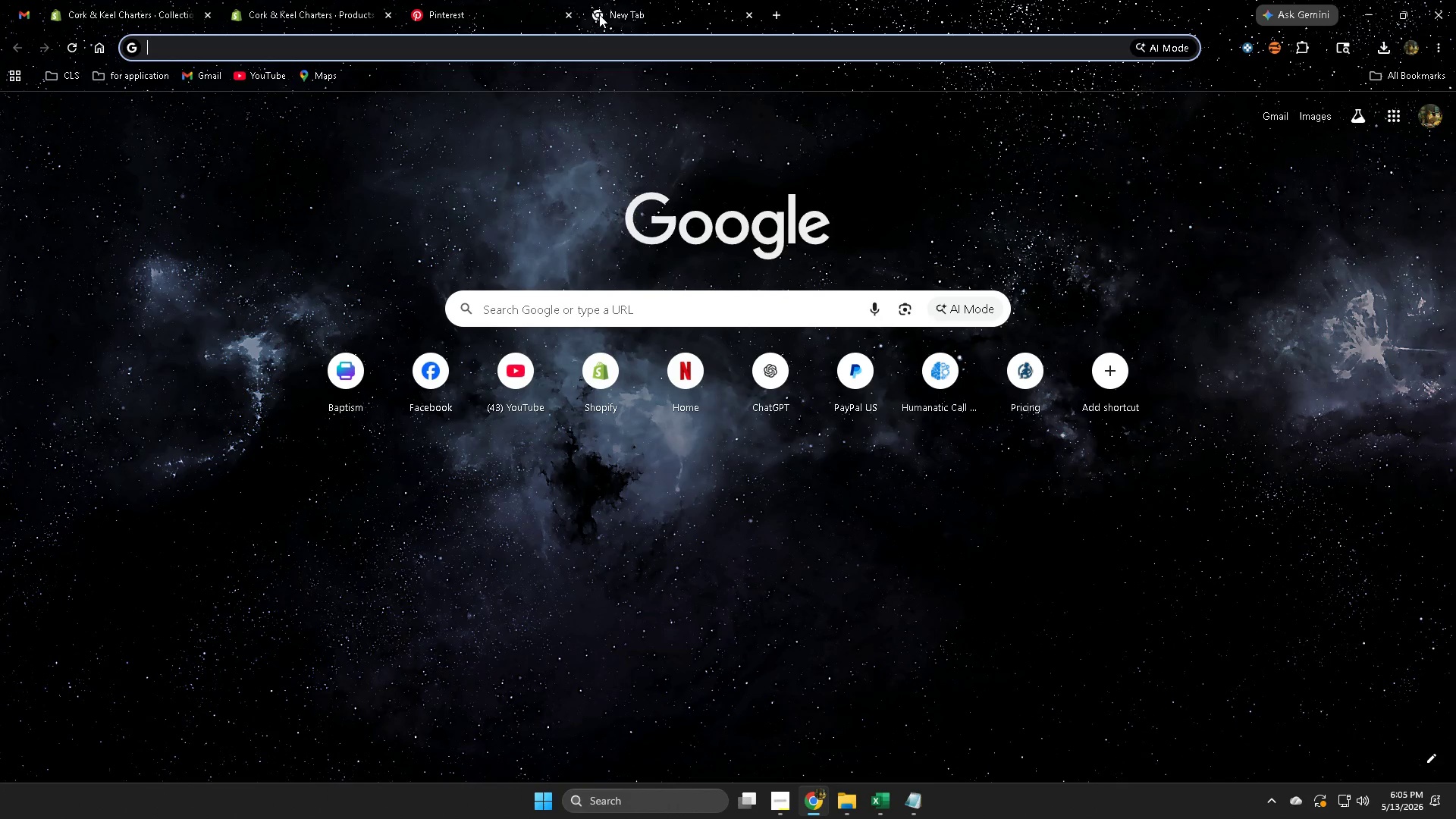 
type(fish imoji)
 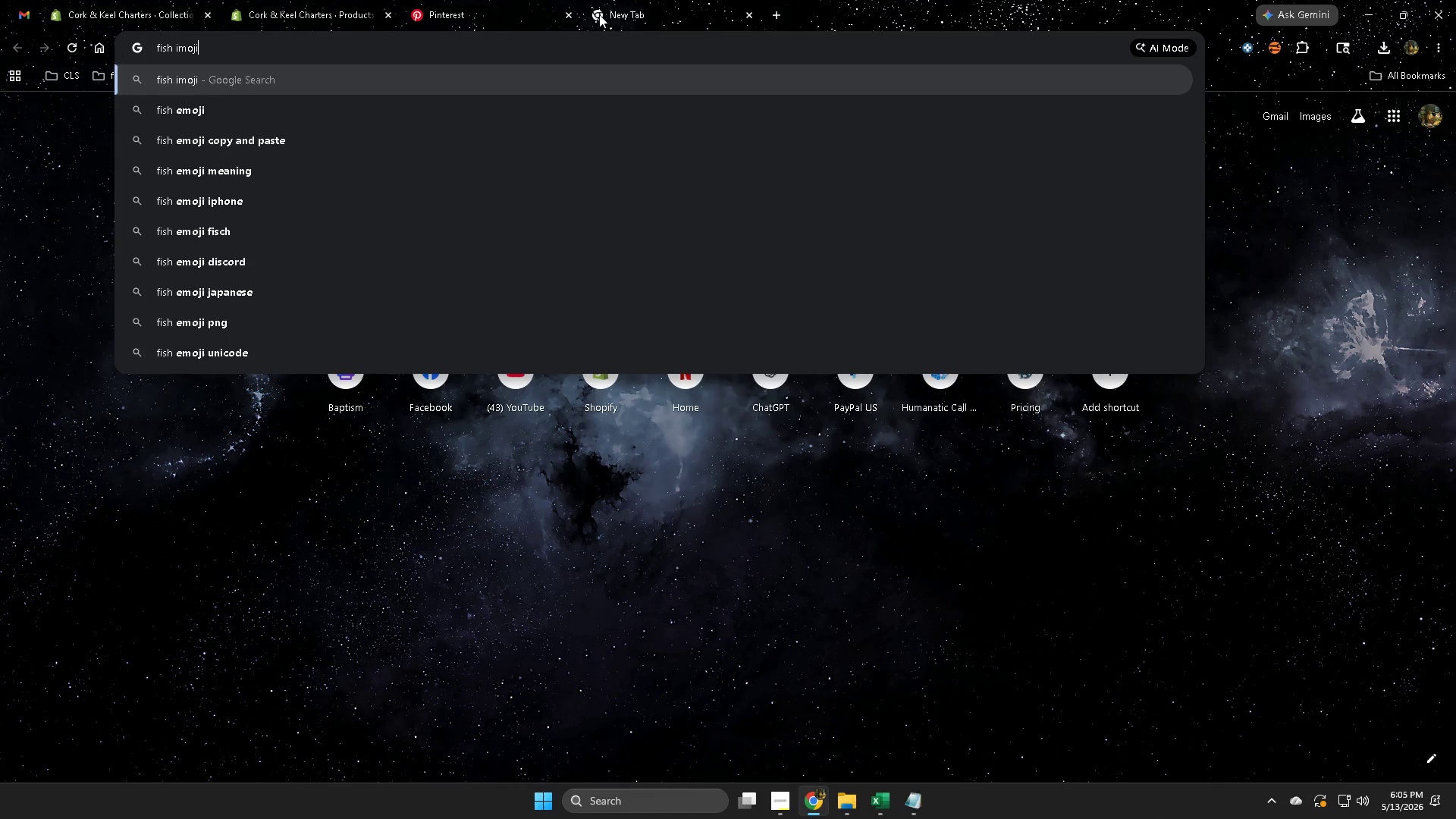 
key(Enter)
 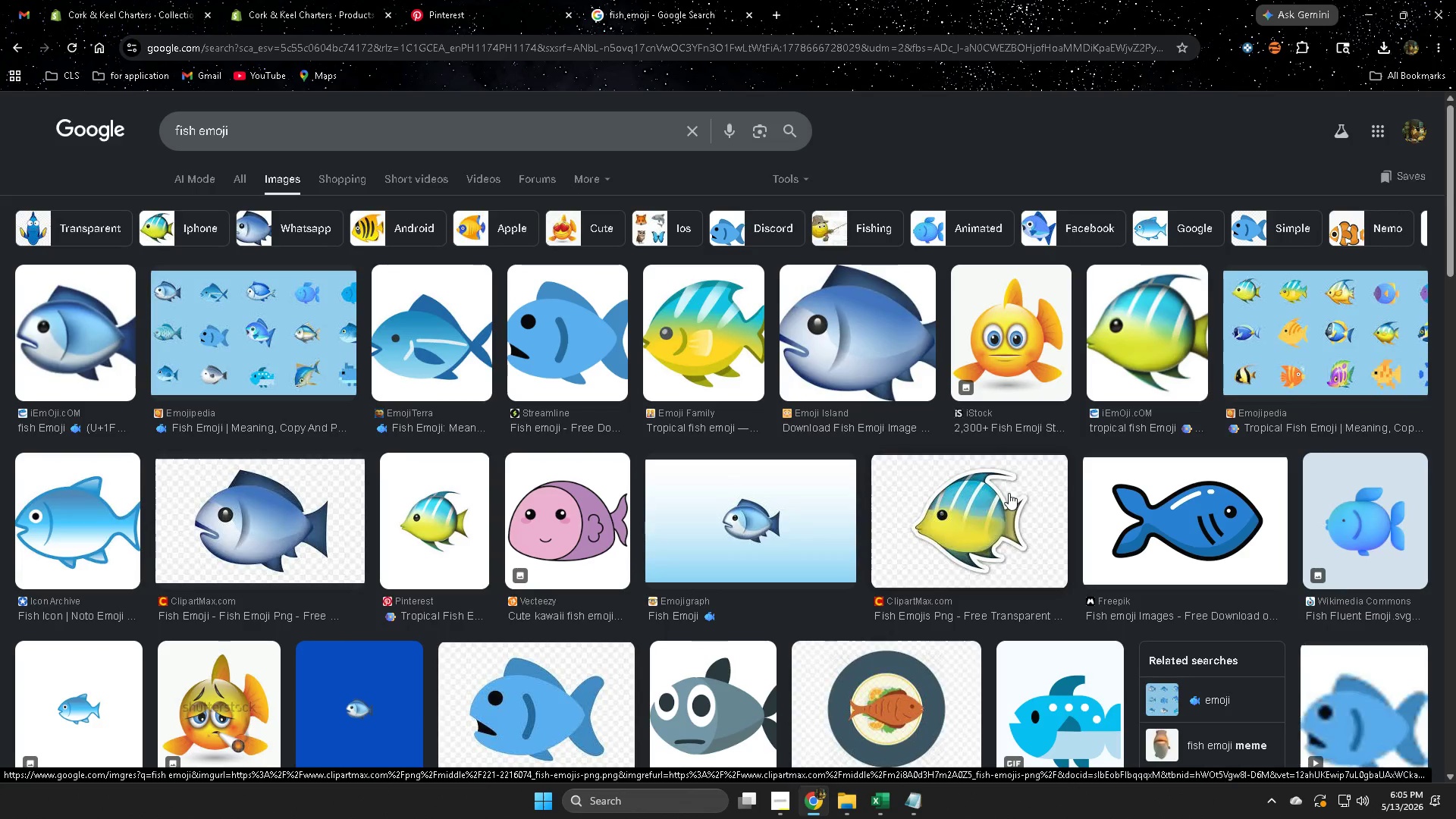 
wait(5.64)
 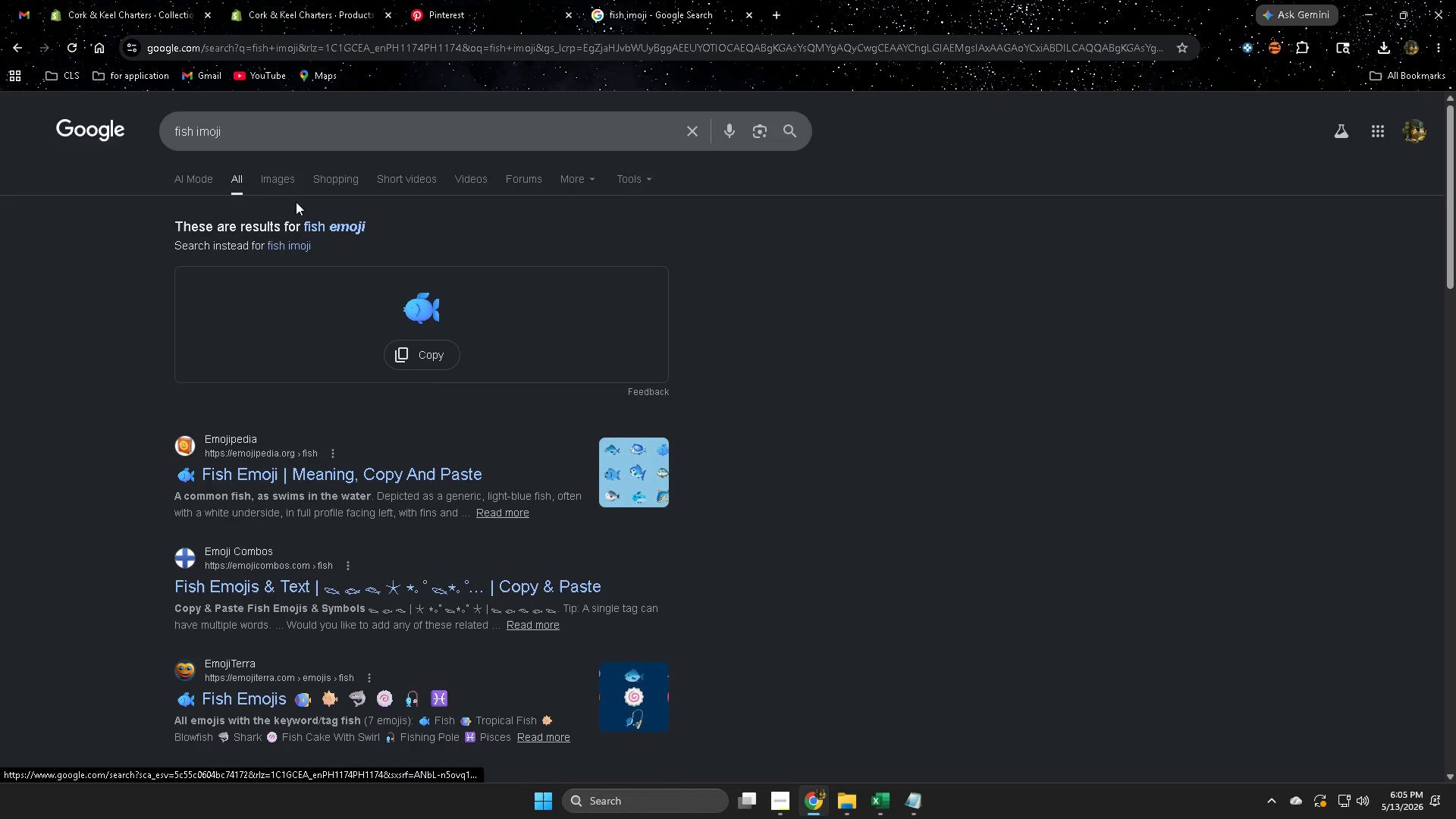 
right_click([1169, 506])
 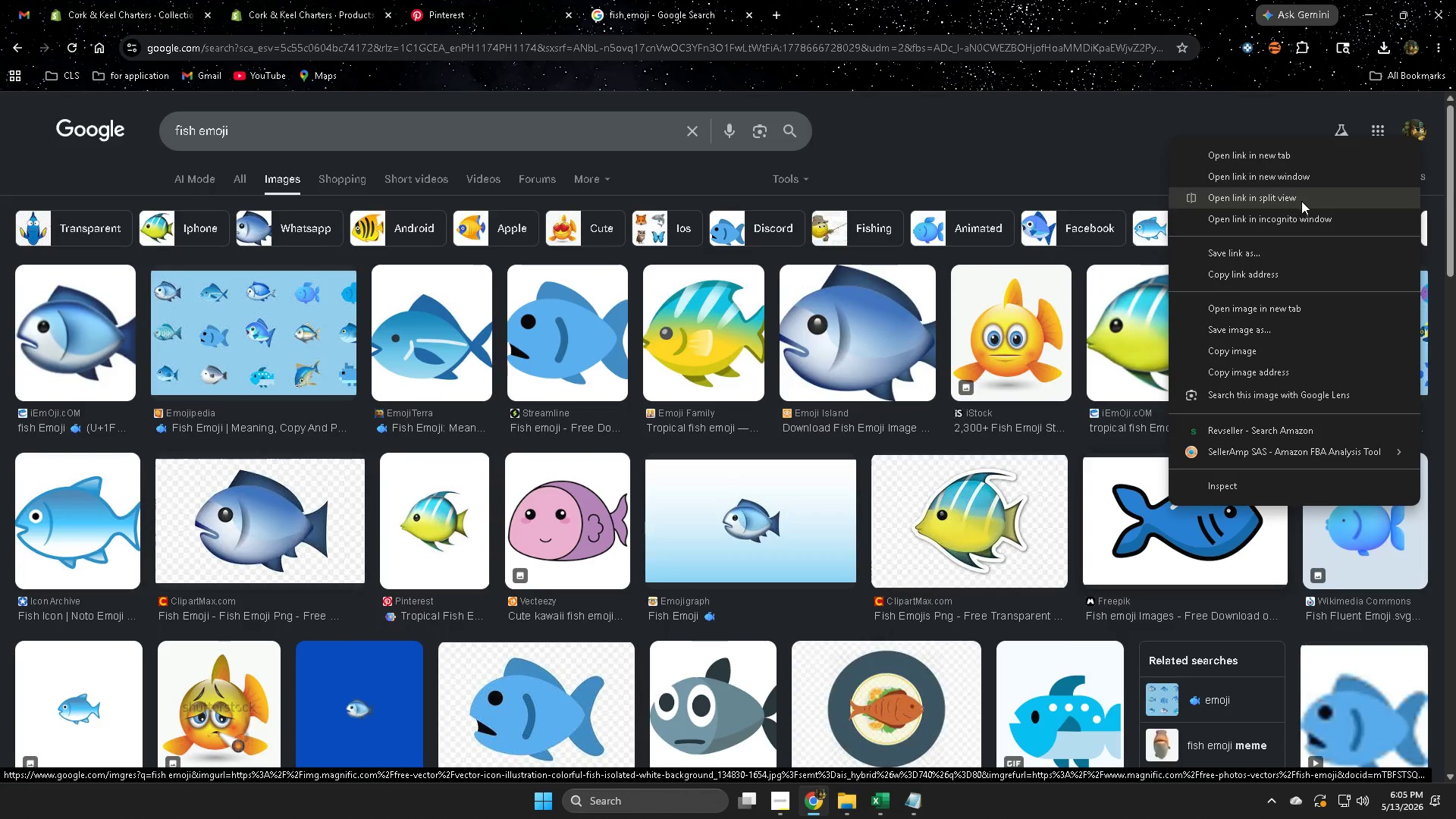 
wait(5.12)
 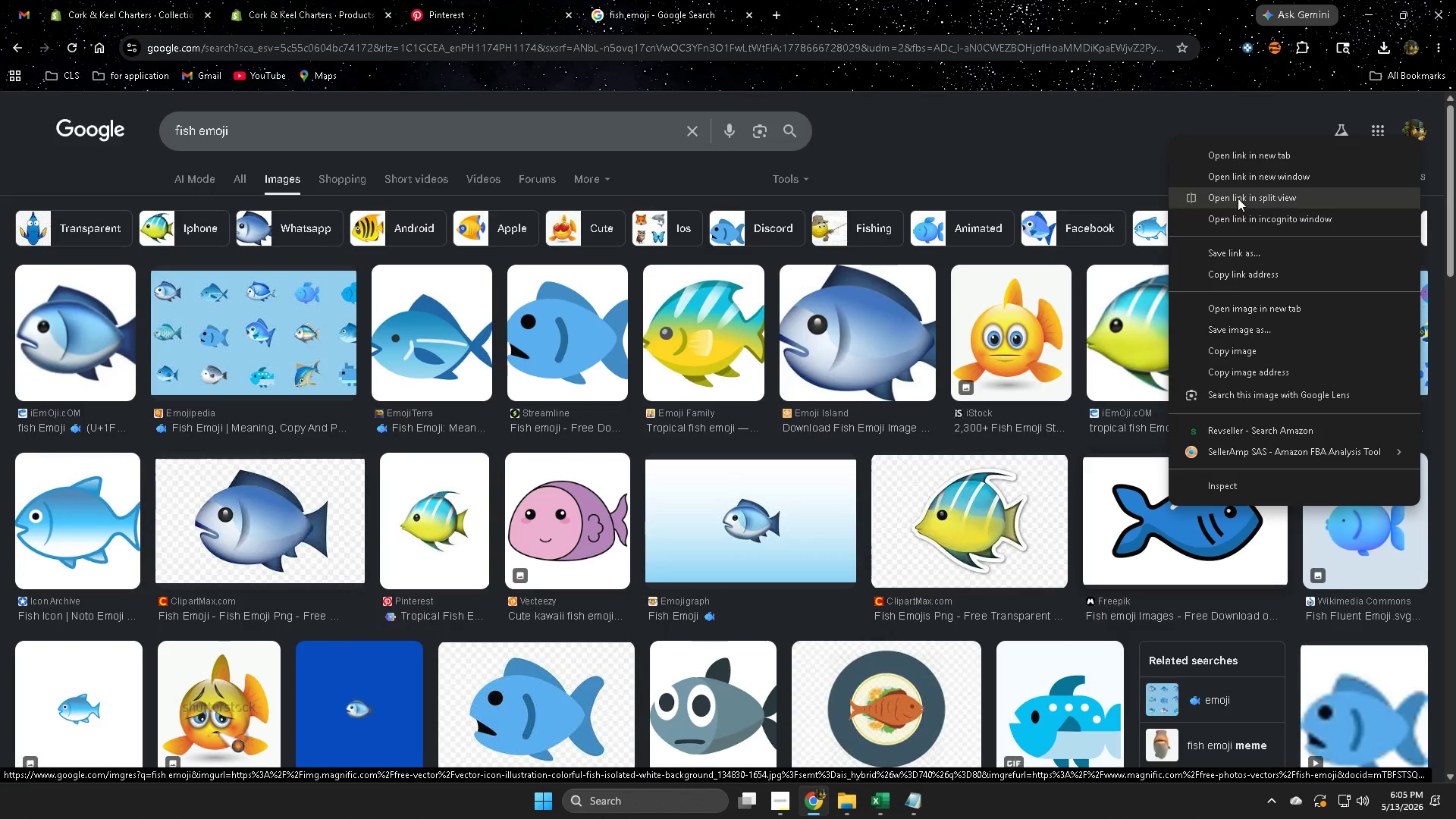 
left_click([1244, 334])
 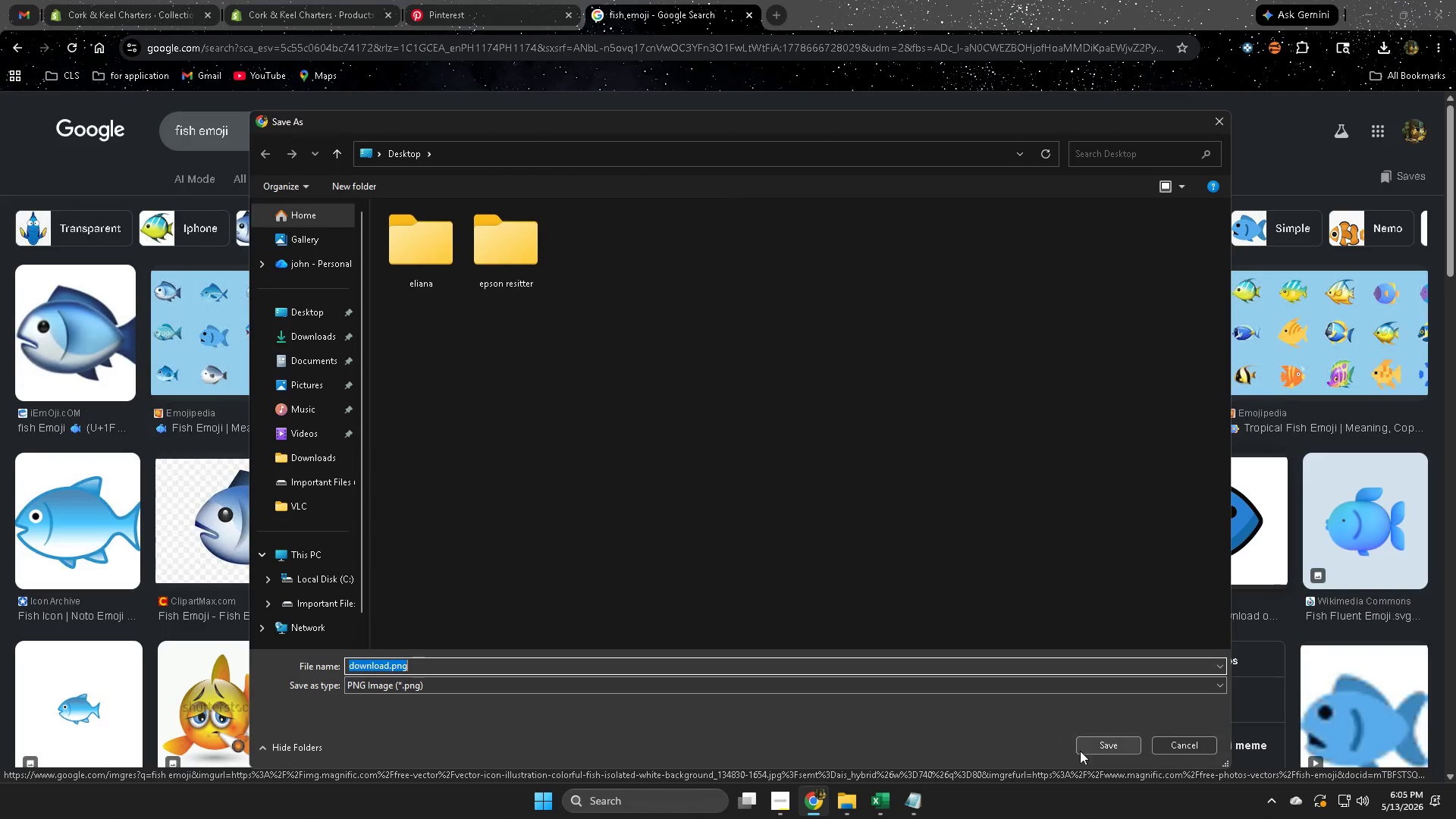 
left_click([1097, 745])
 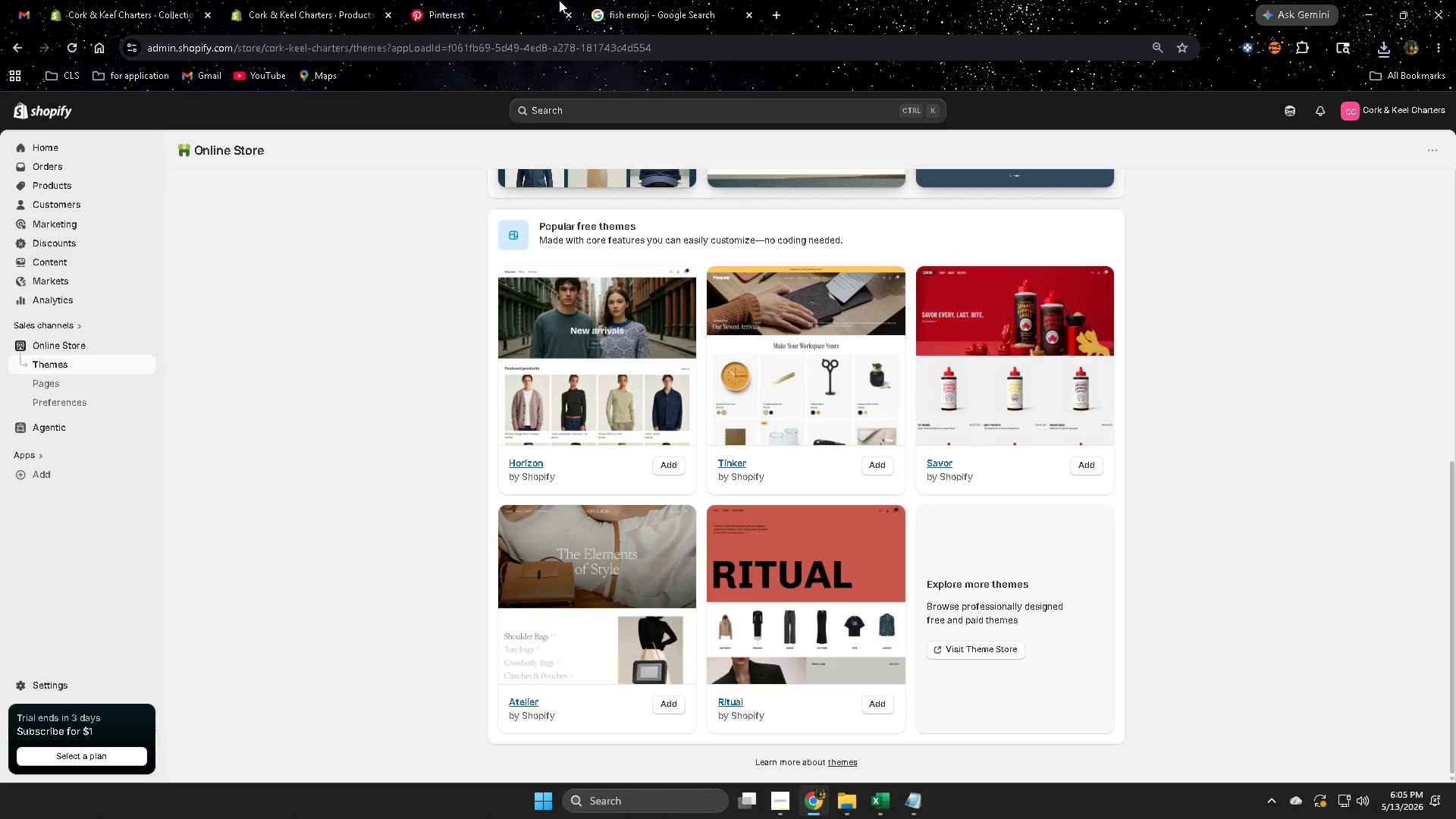 
left_click([309, 0])
 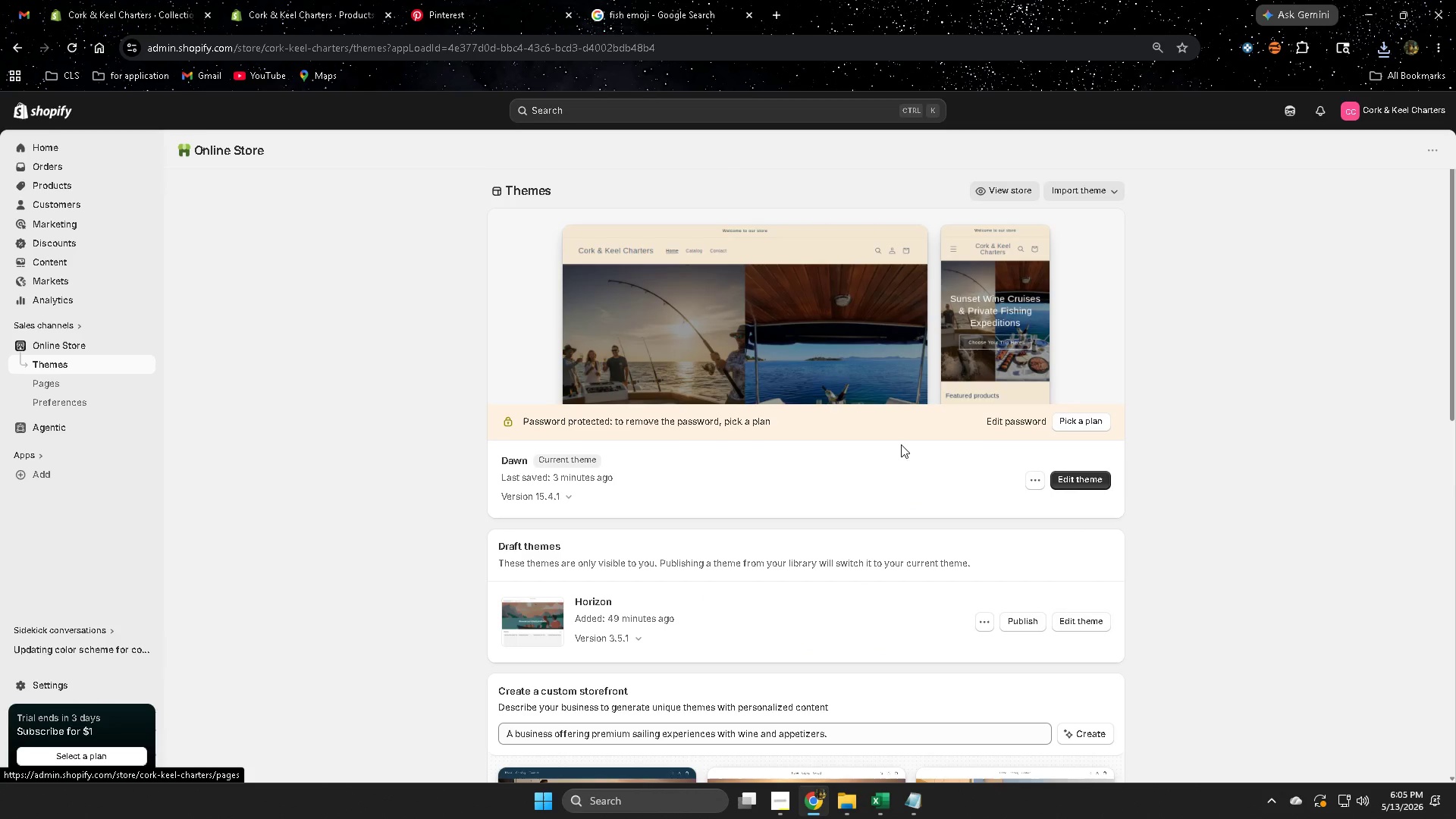 
left_click([1078, 483])
 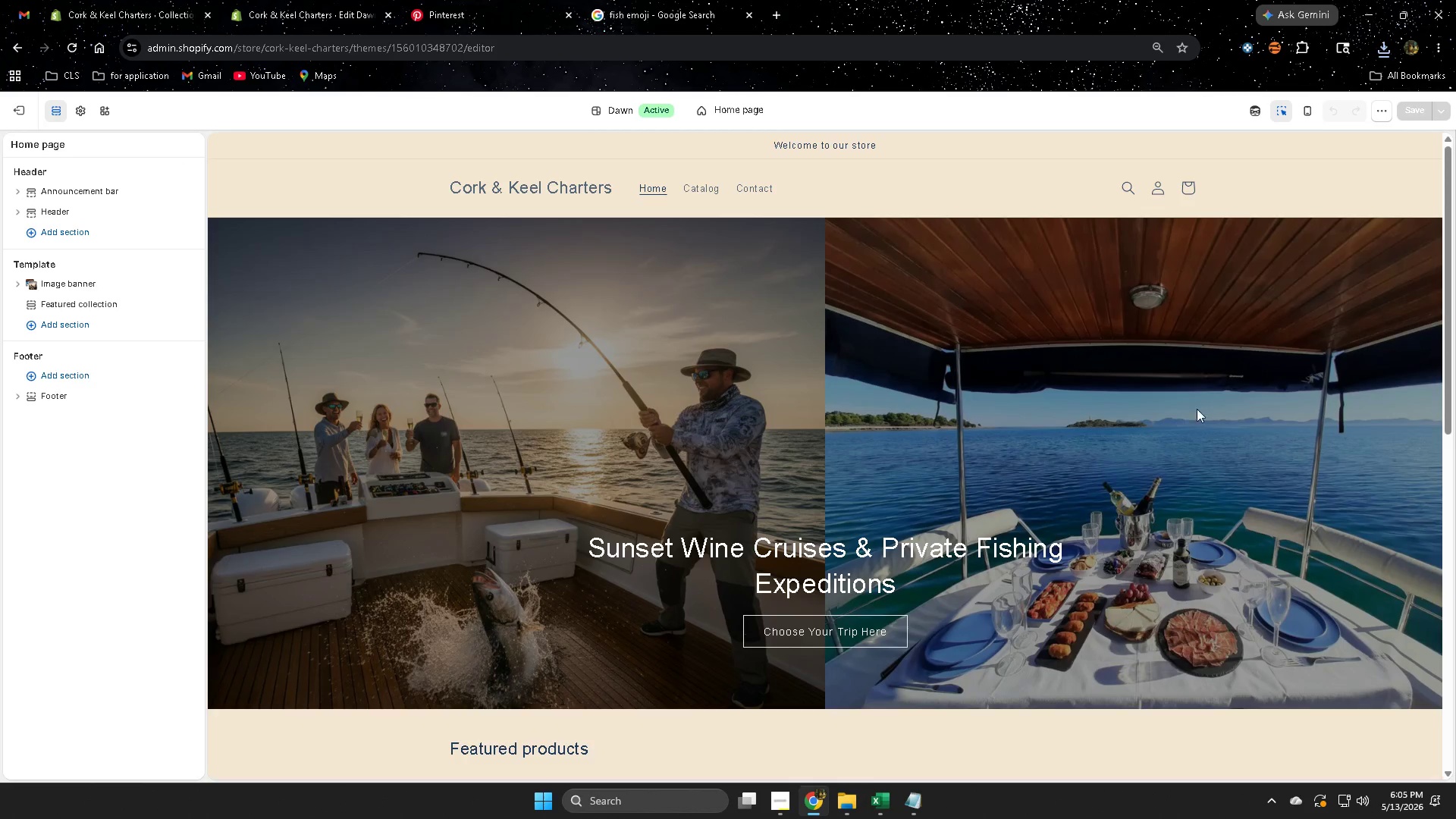 
left_click([399, 181])
 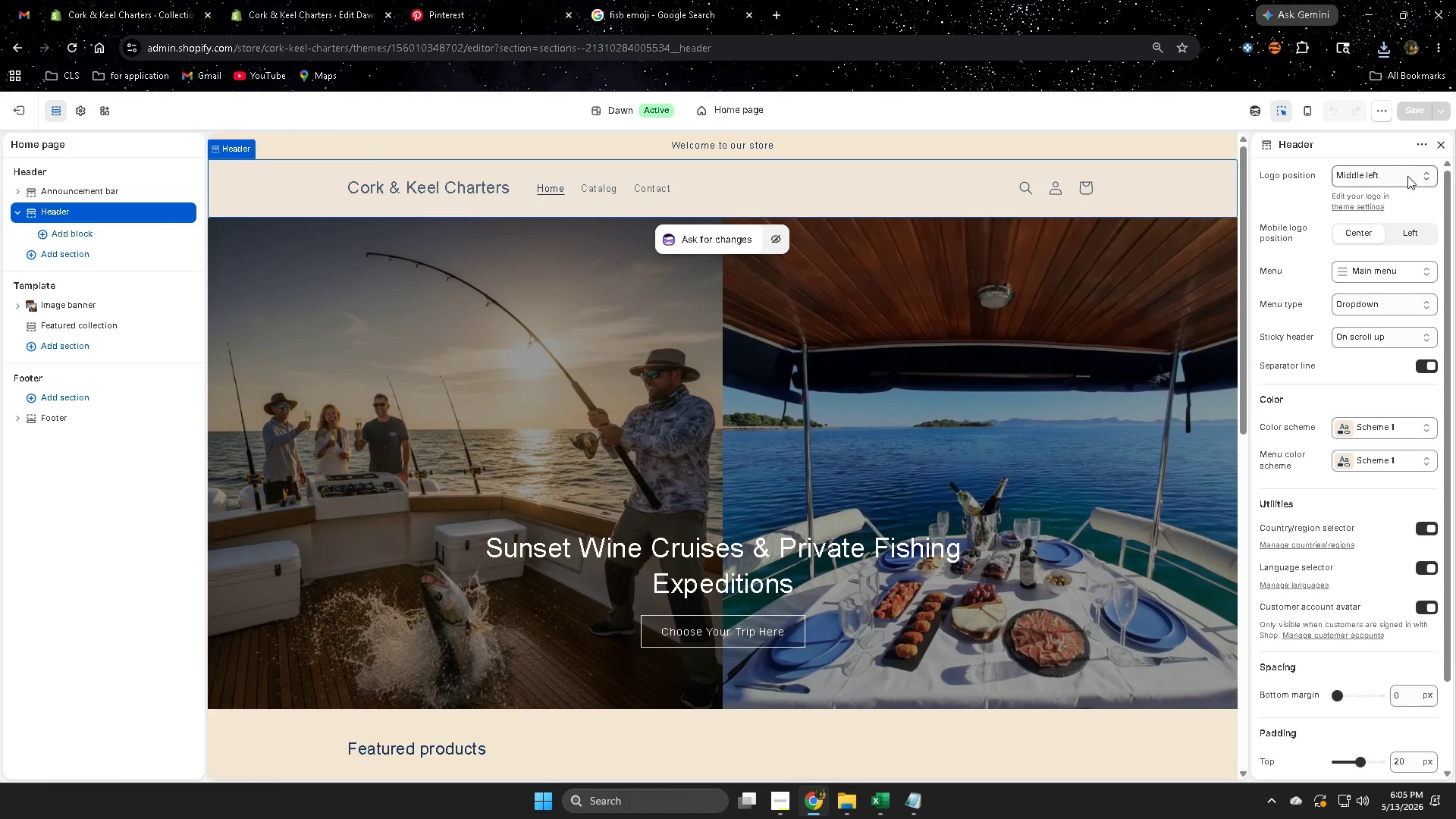 
left_click([1367, 204])
 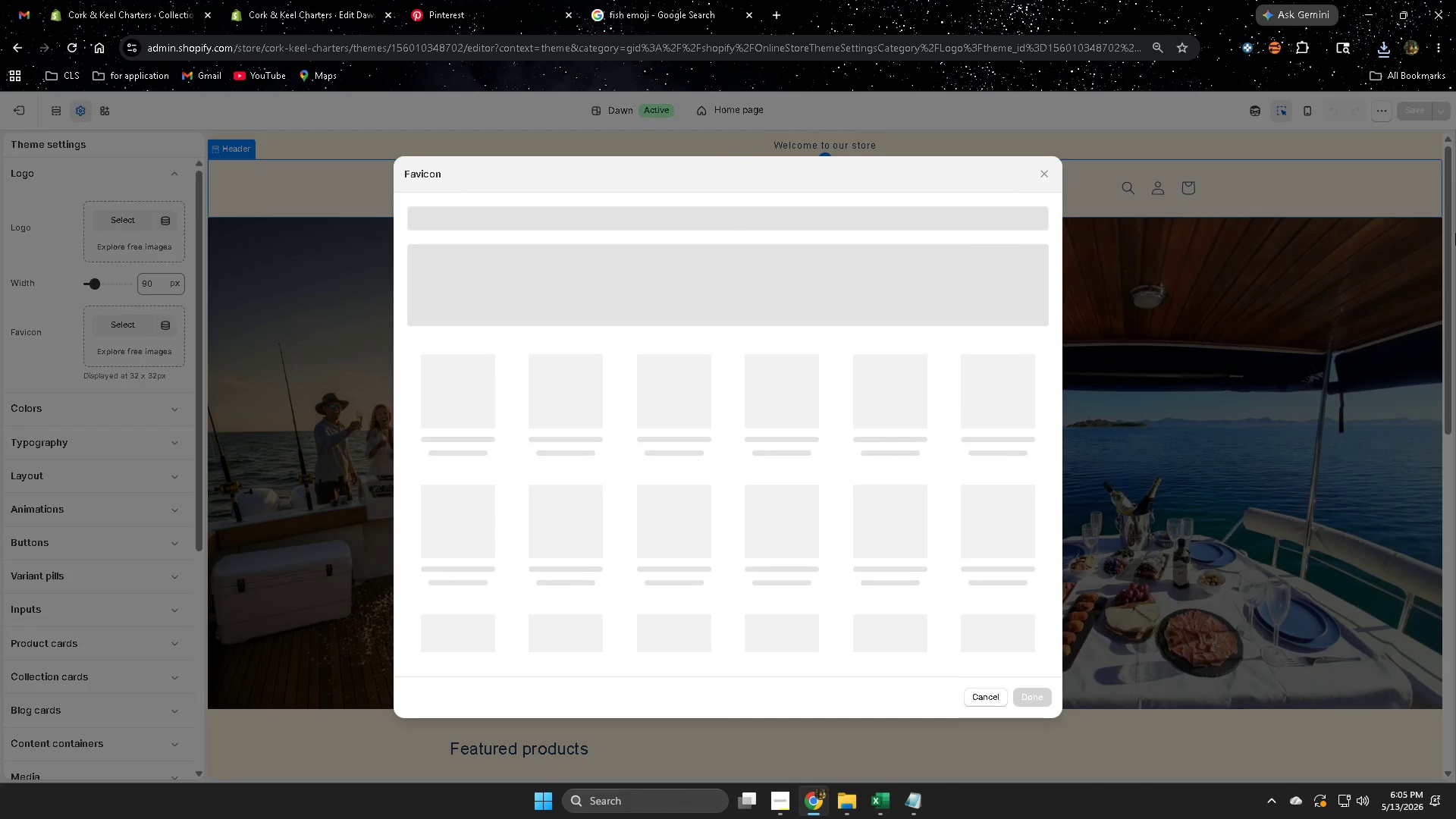 
left_click([1379, 51])
 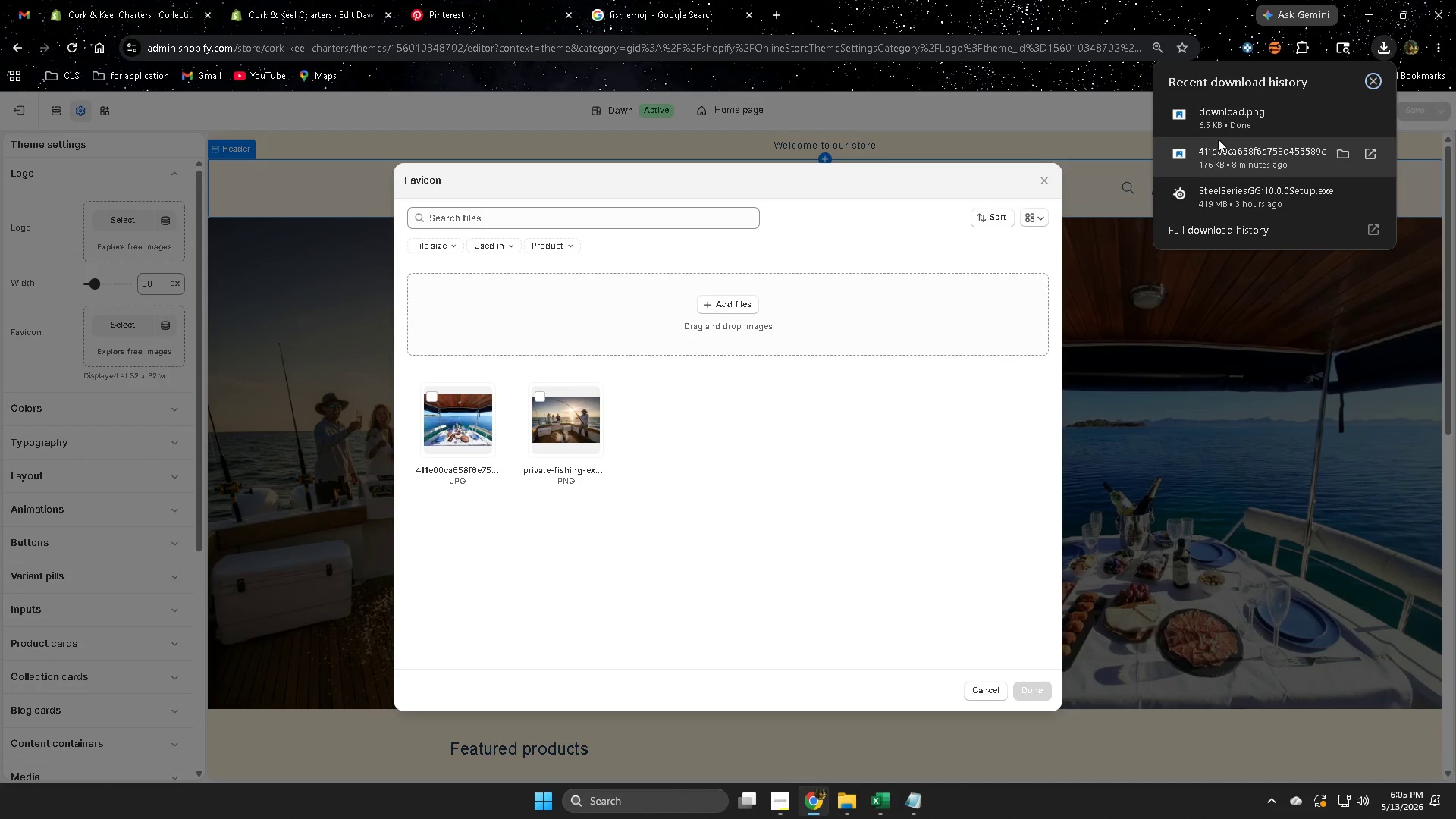 
left_click_drag(start_coordinate=[1228, 118], to_coordinate=[694, 344])
 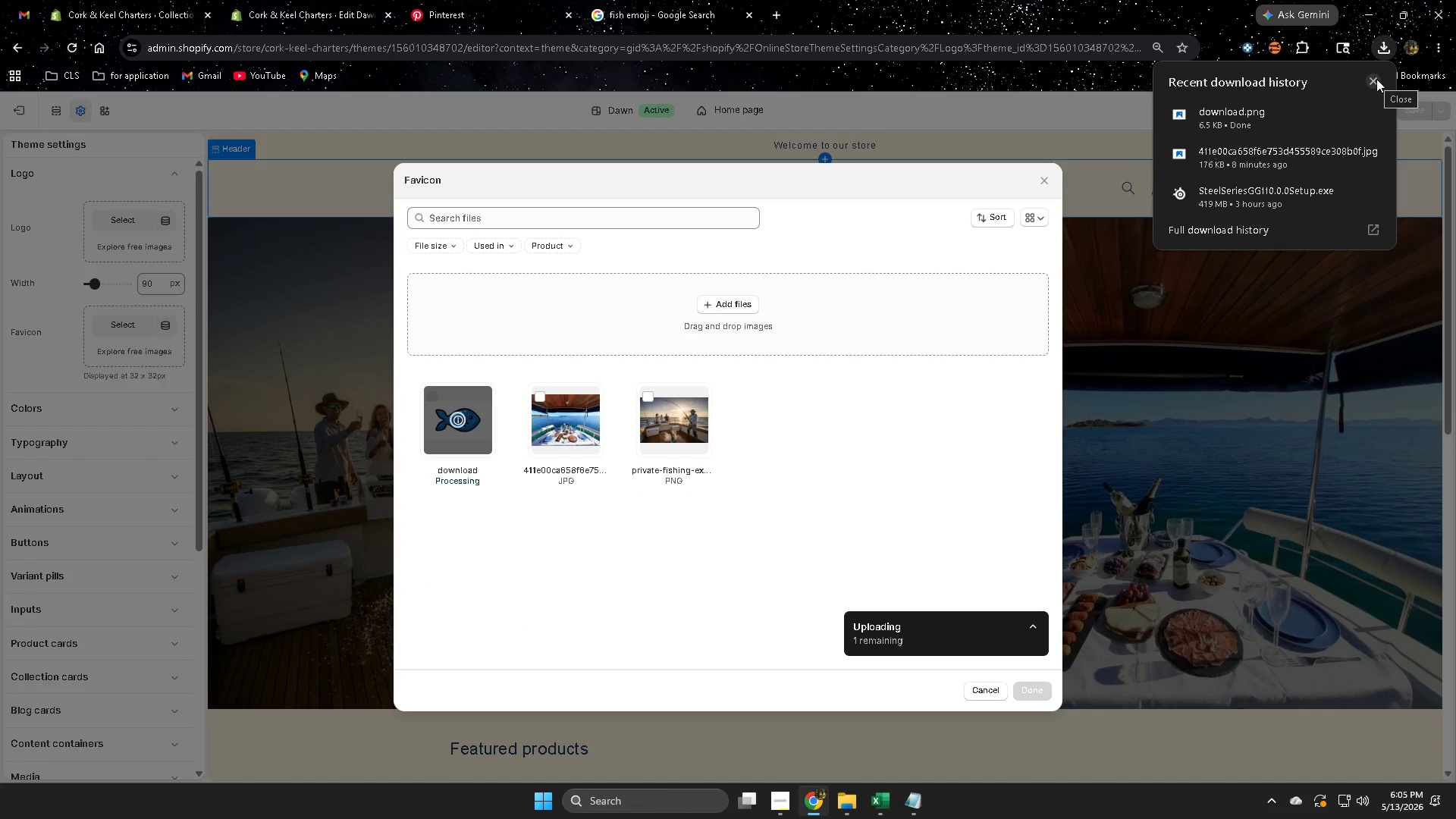 
left_click([1371, 83])
 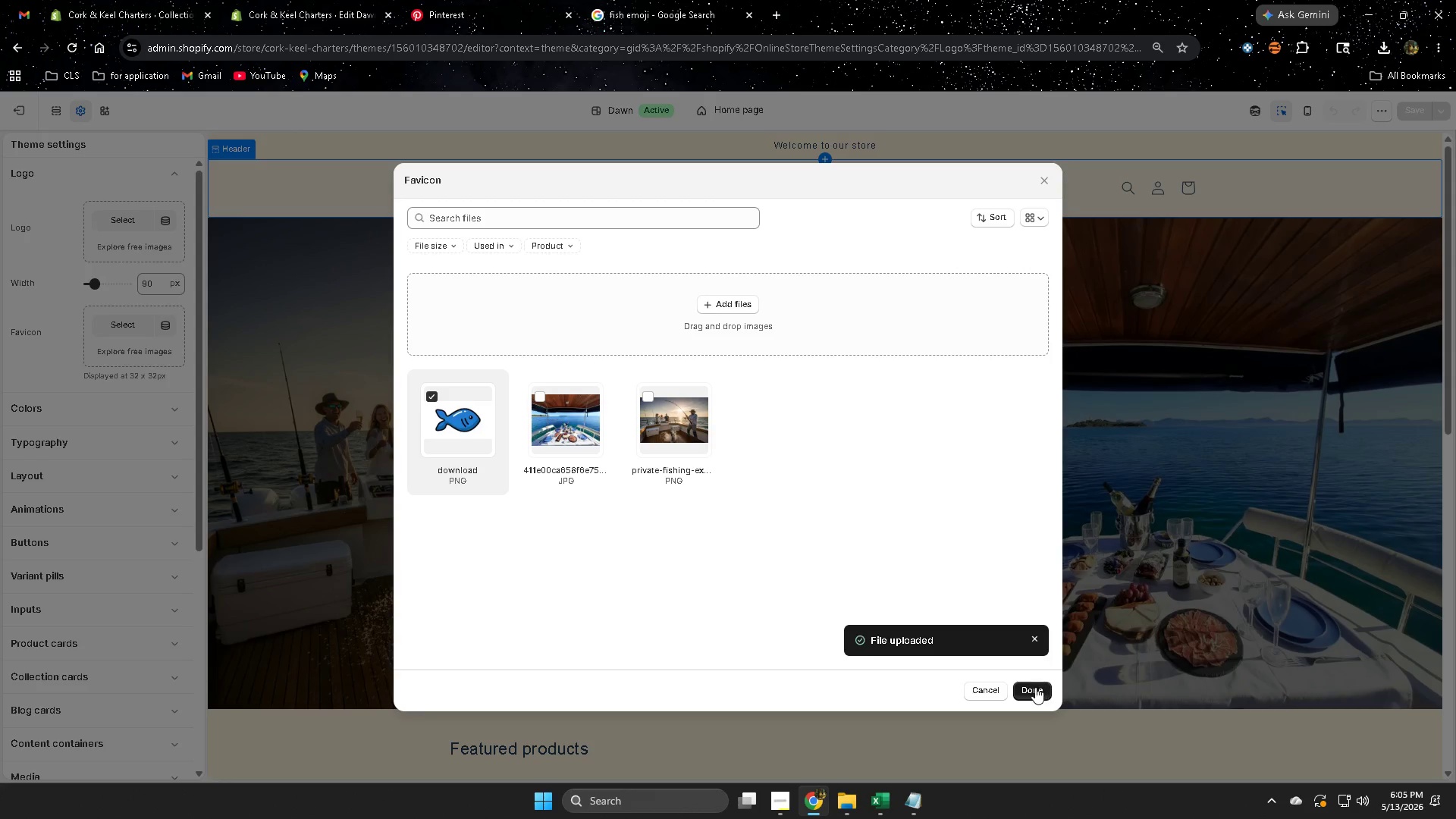 
left_click([1034, 692])
 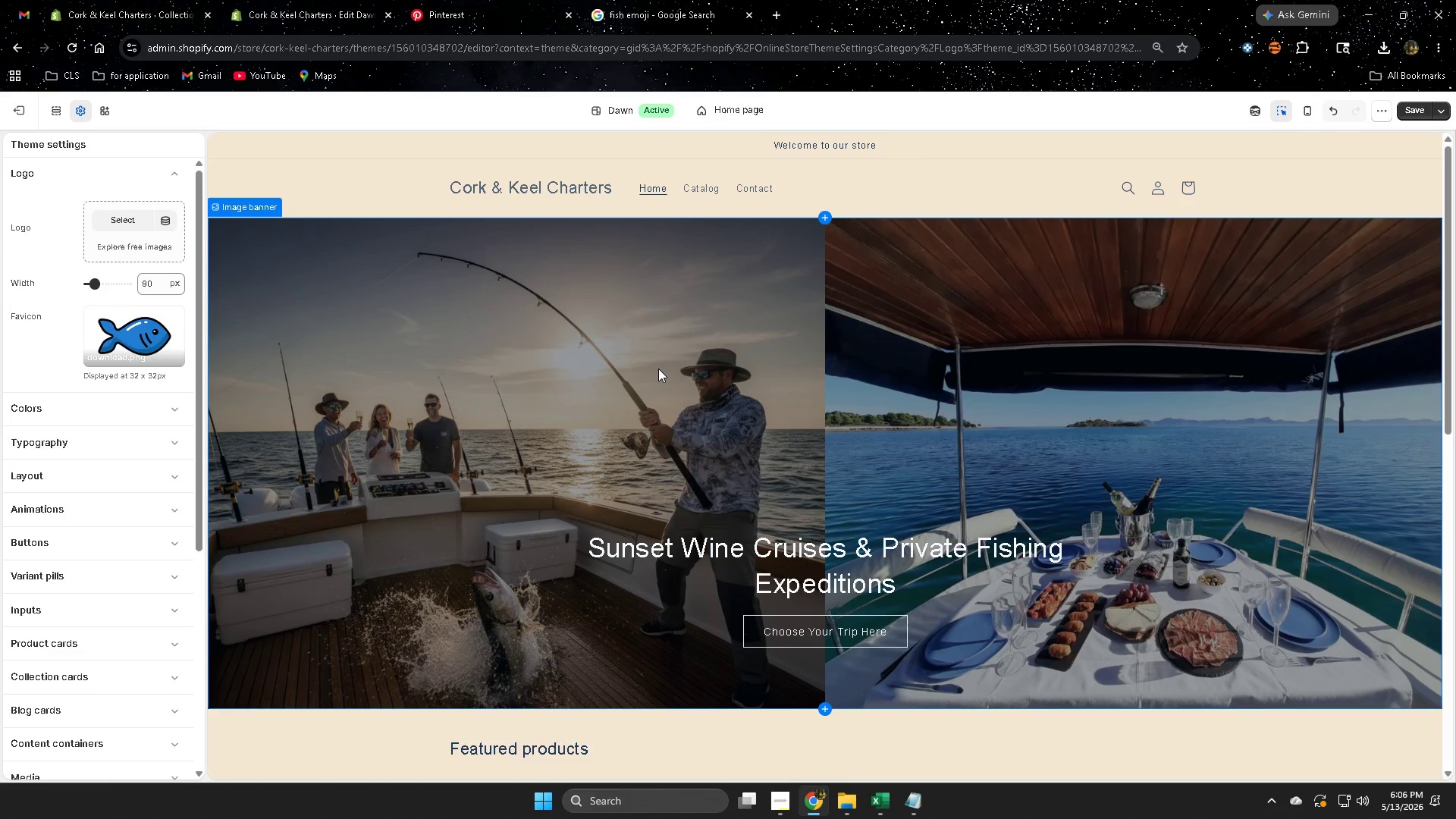 
wait(16.33)
 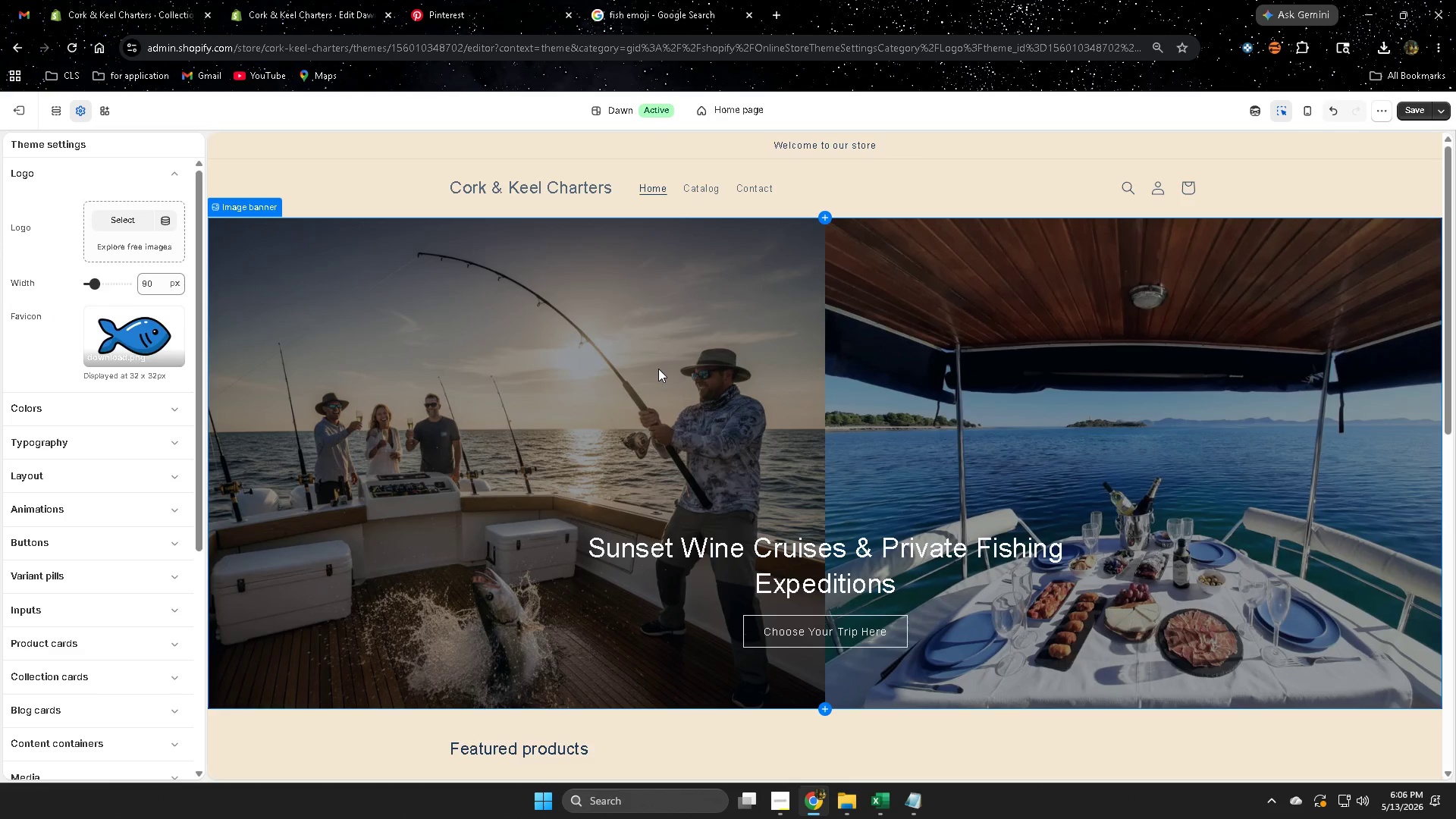 
left_click([1414, 108])
 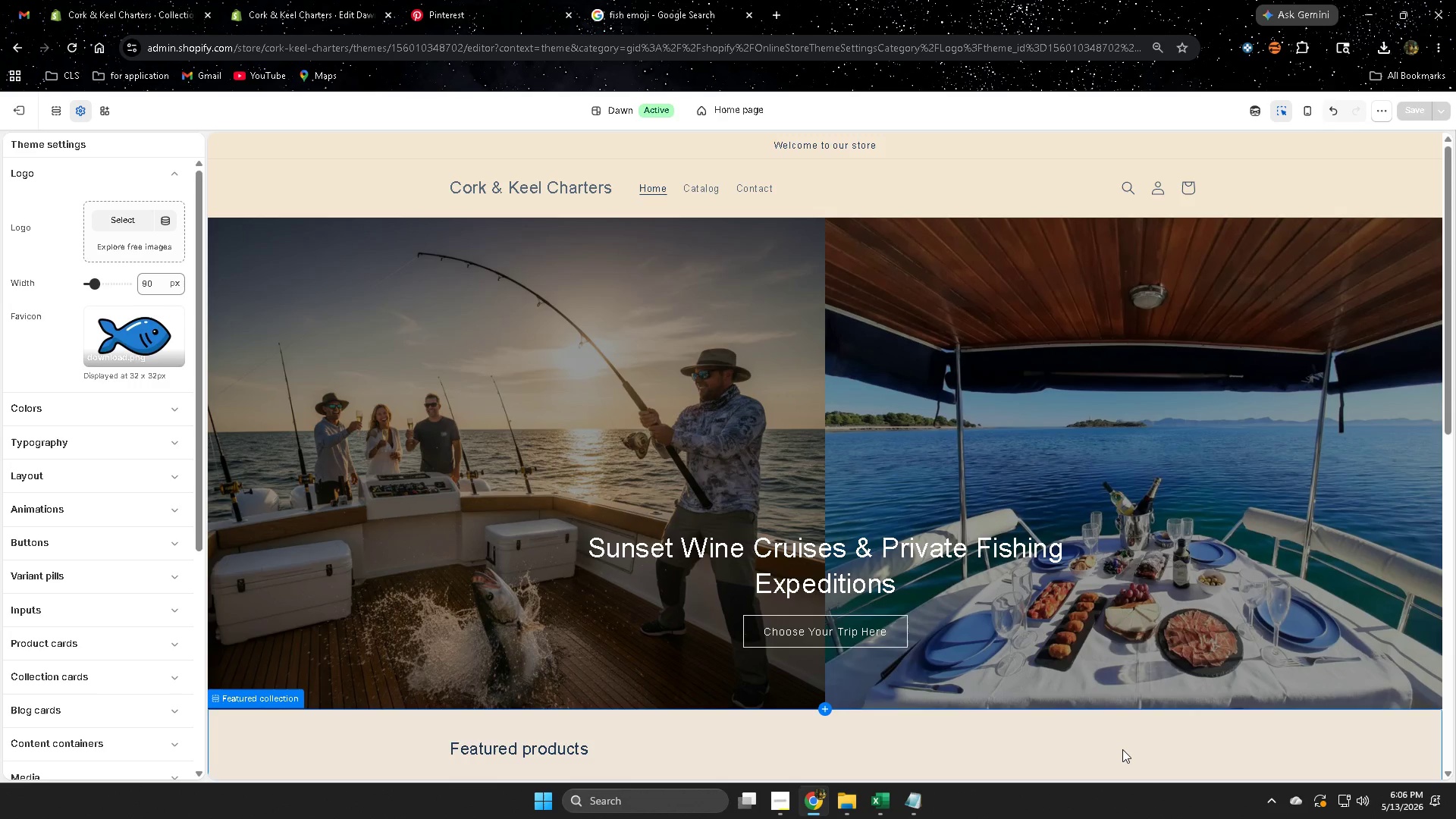 
wait(28.11)
 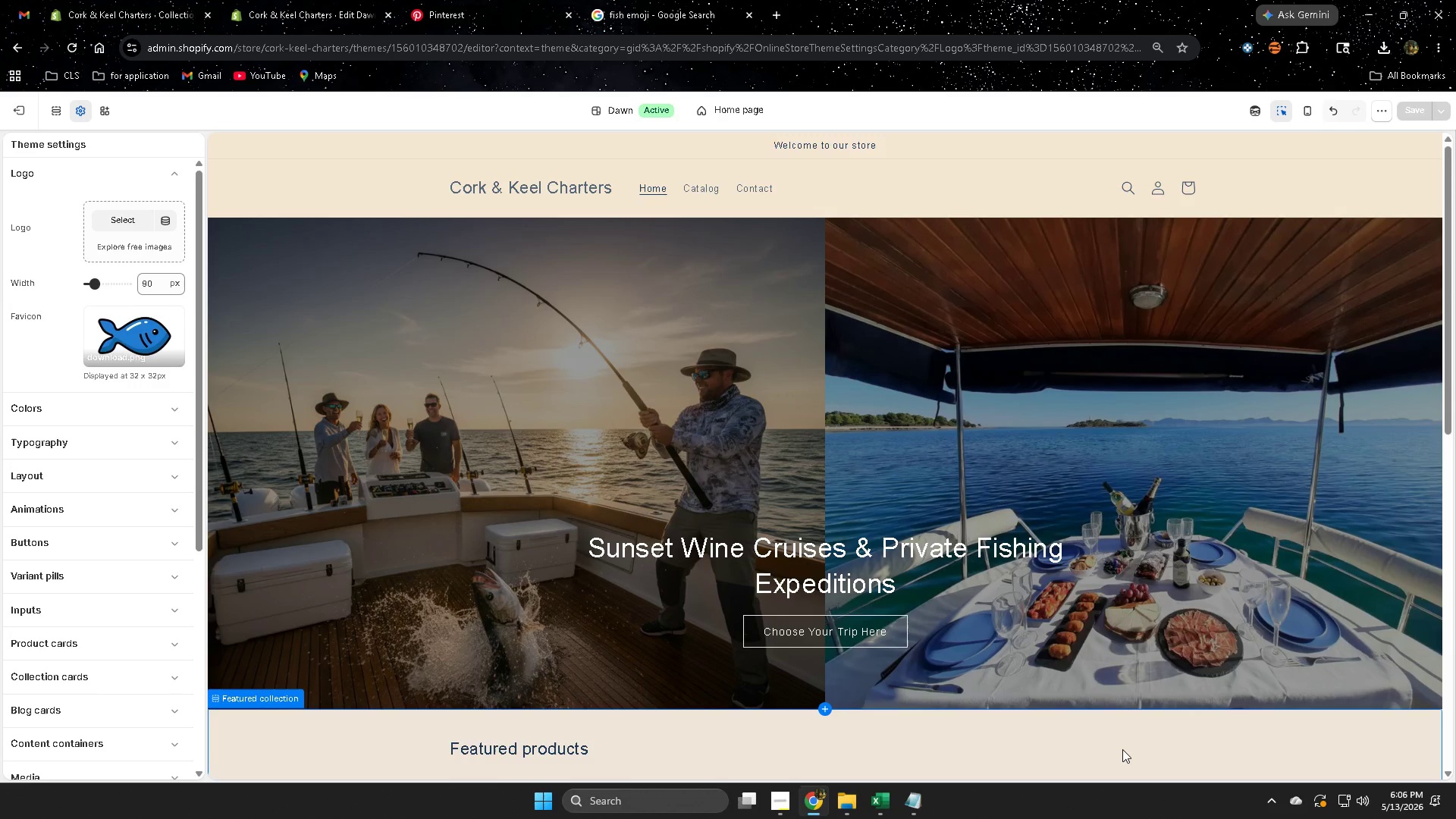 
scroll: coordinate [428, 551], scroll_direction: down, amount: 8.0
 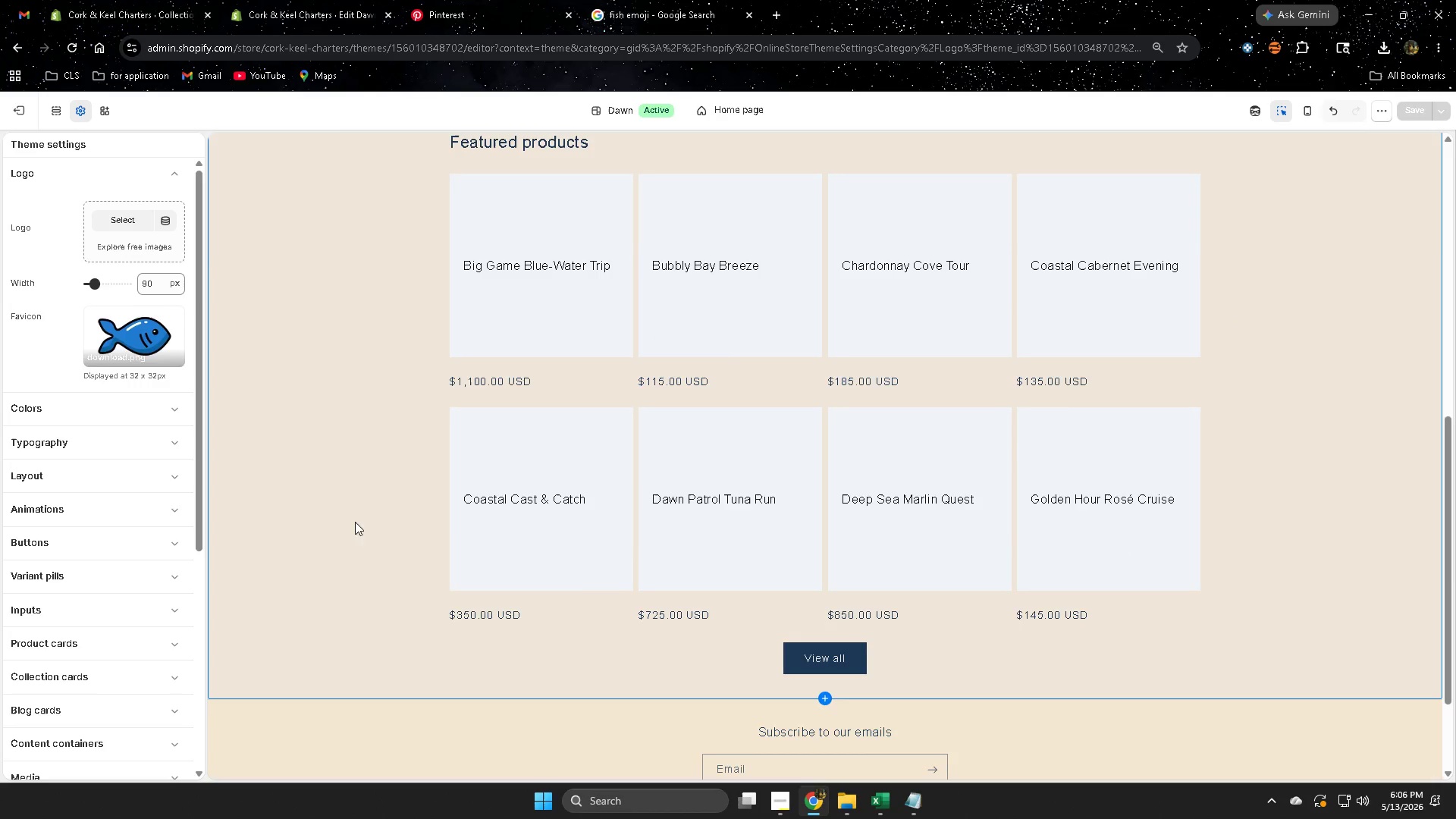 
scroll: coordinate [259, 485], scroll_direction: up, amount: 7.0
 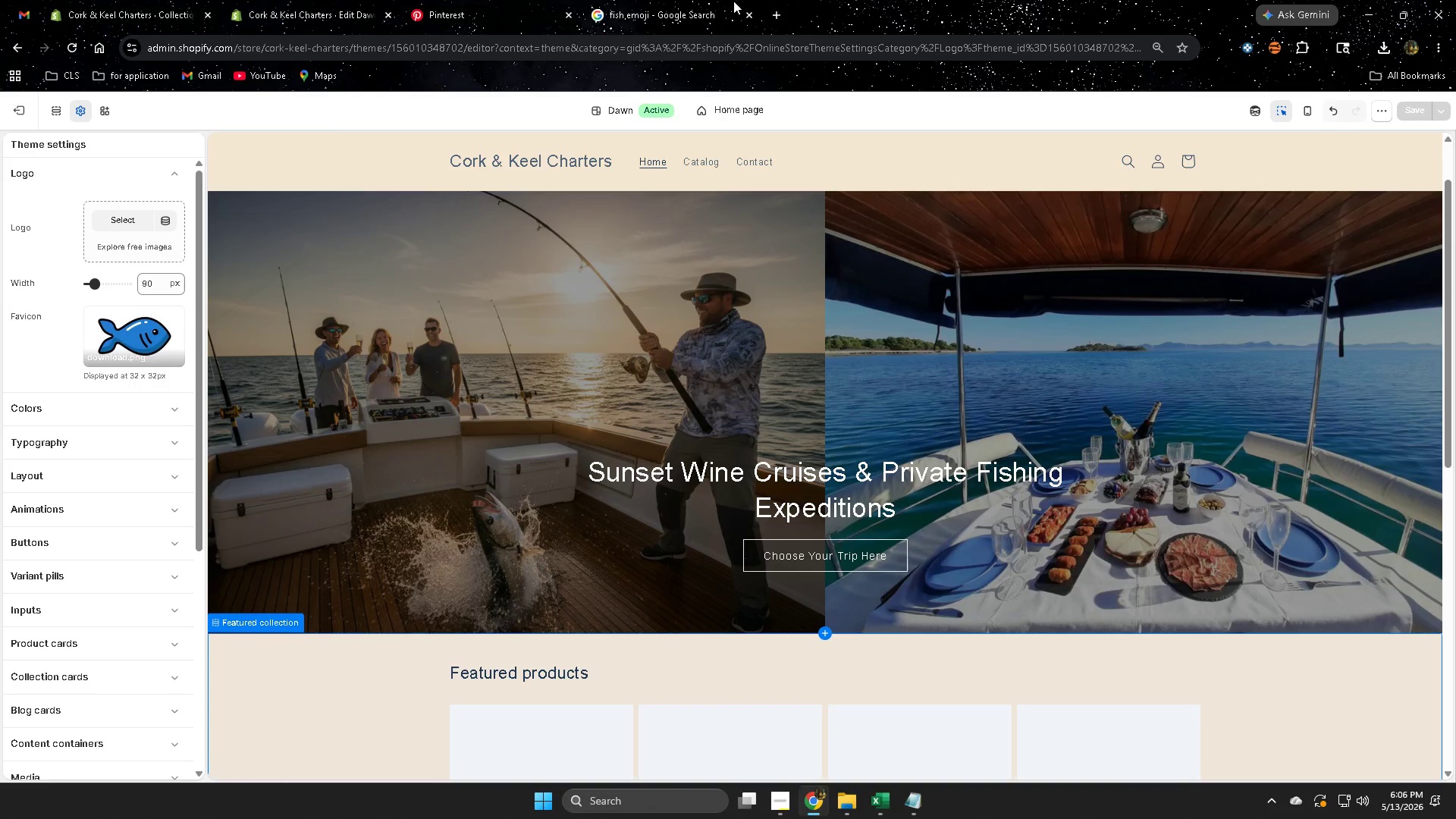 
left_click([481, 0])
 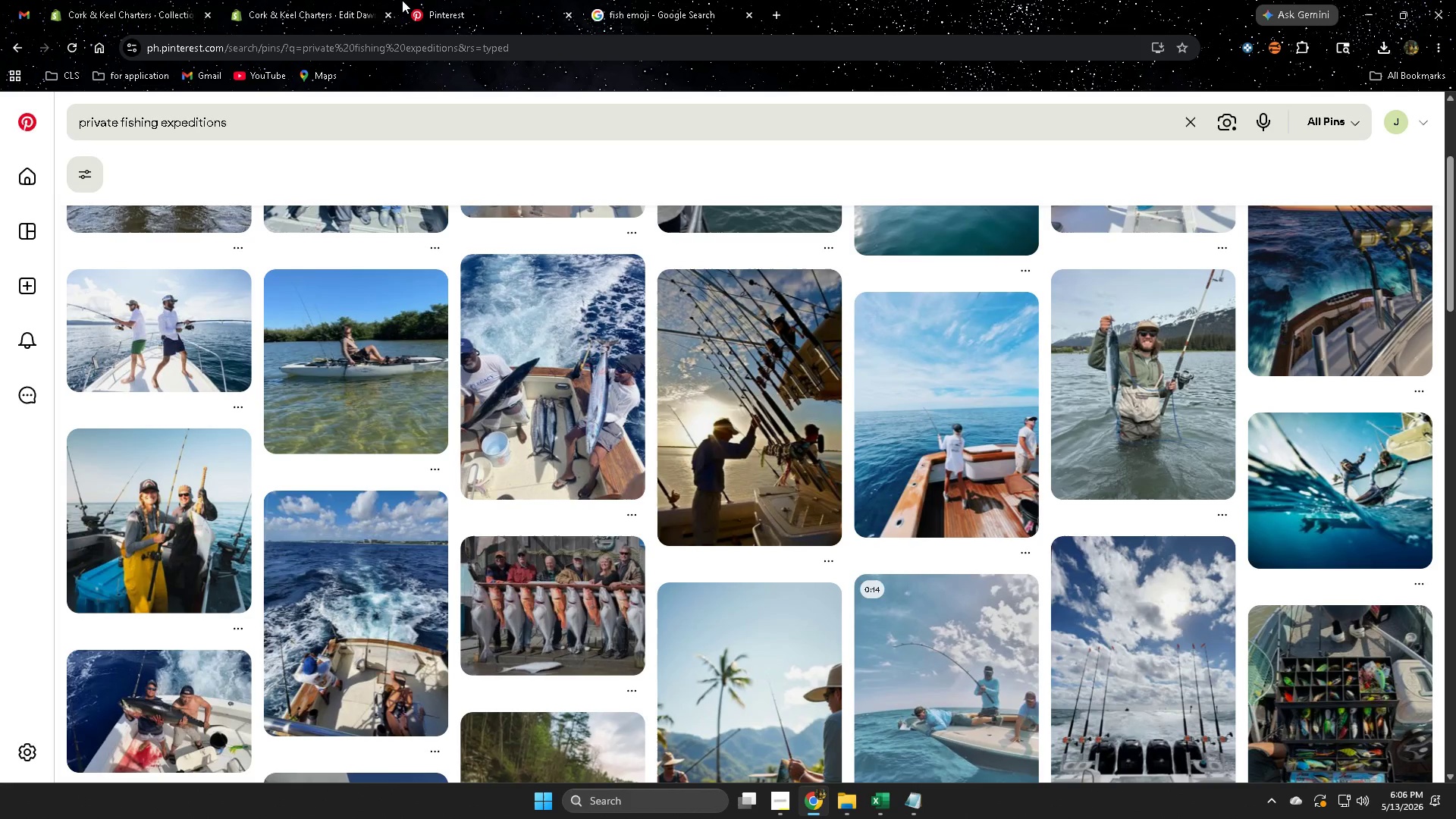 
key(Control+W)
 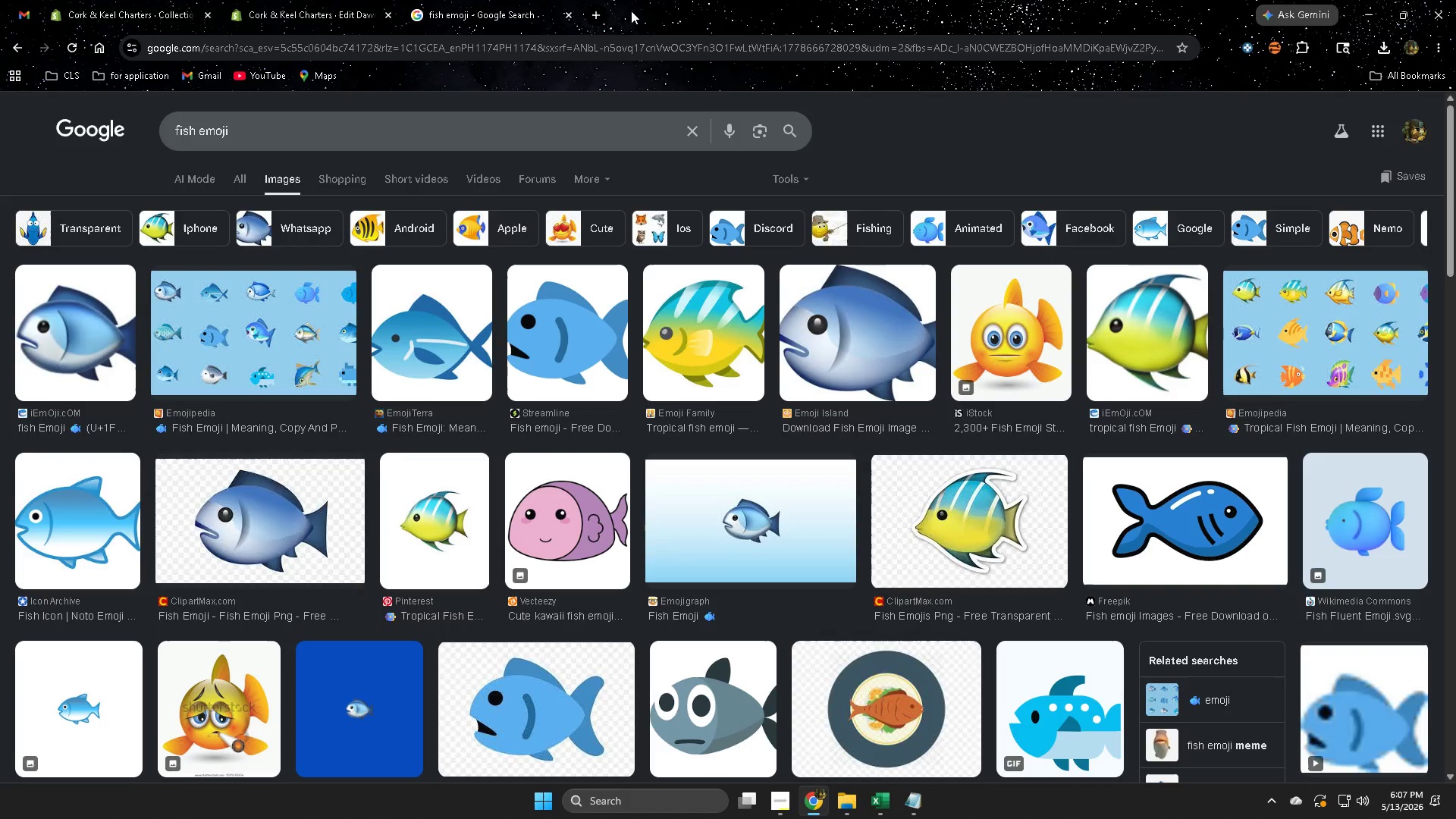 
wait(18.67)
 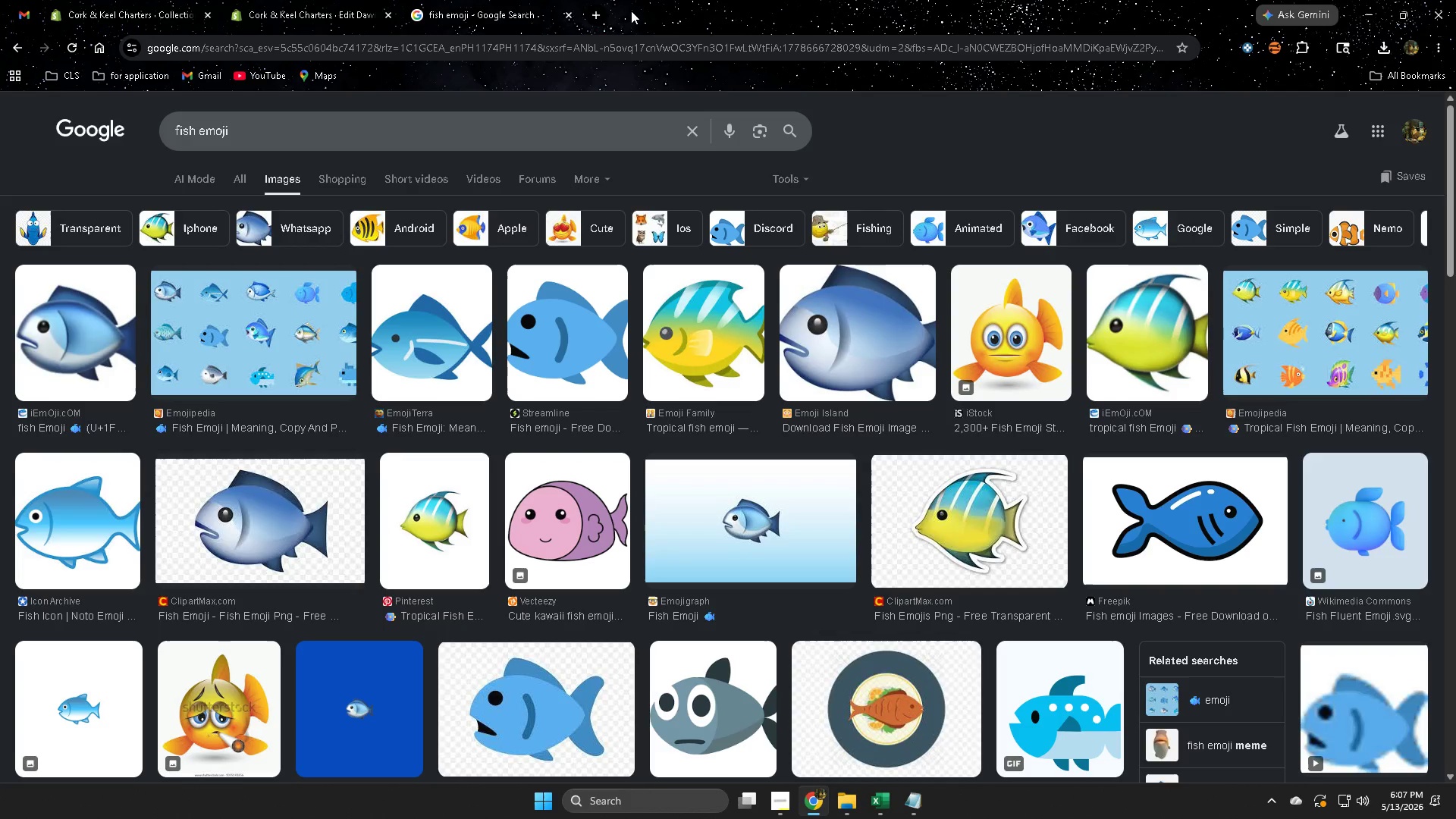 
double_click([293, 130])
 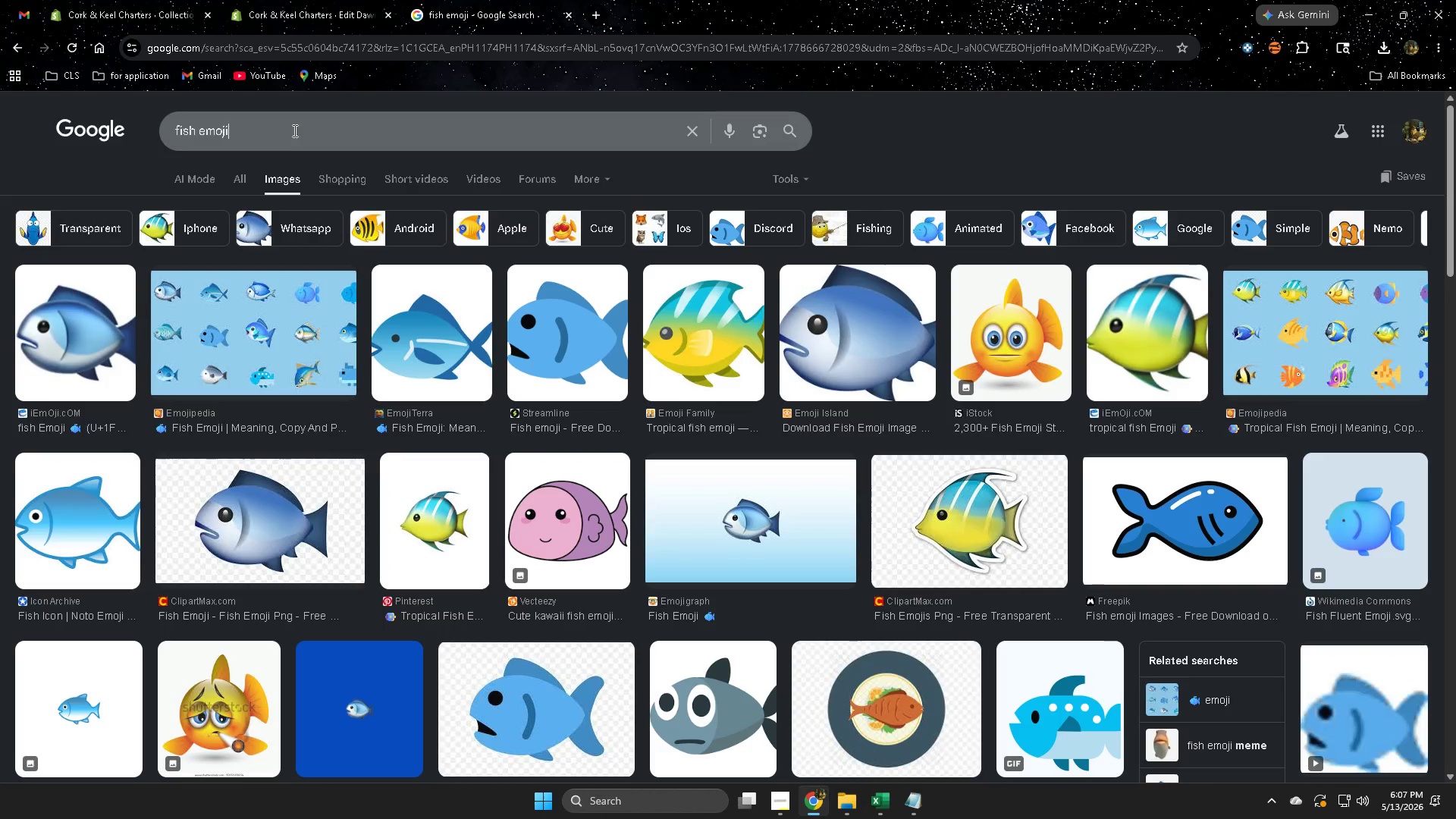 
triple_click([293, 130])
 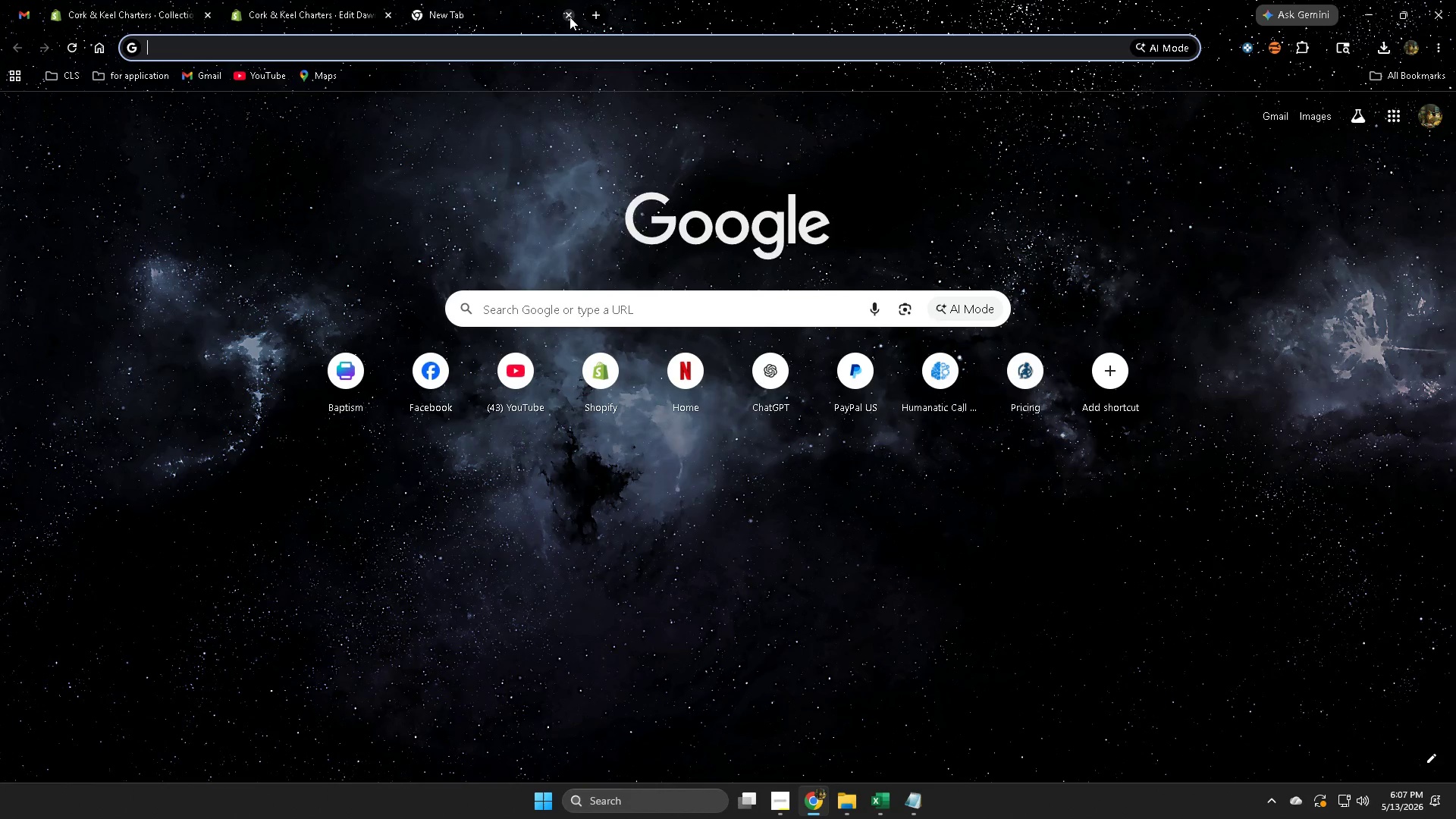 
type(ca)
 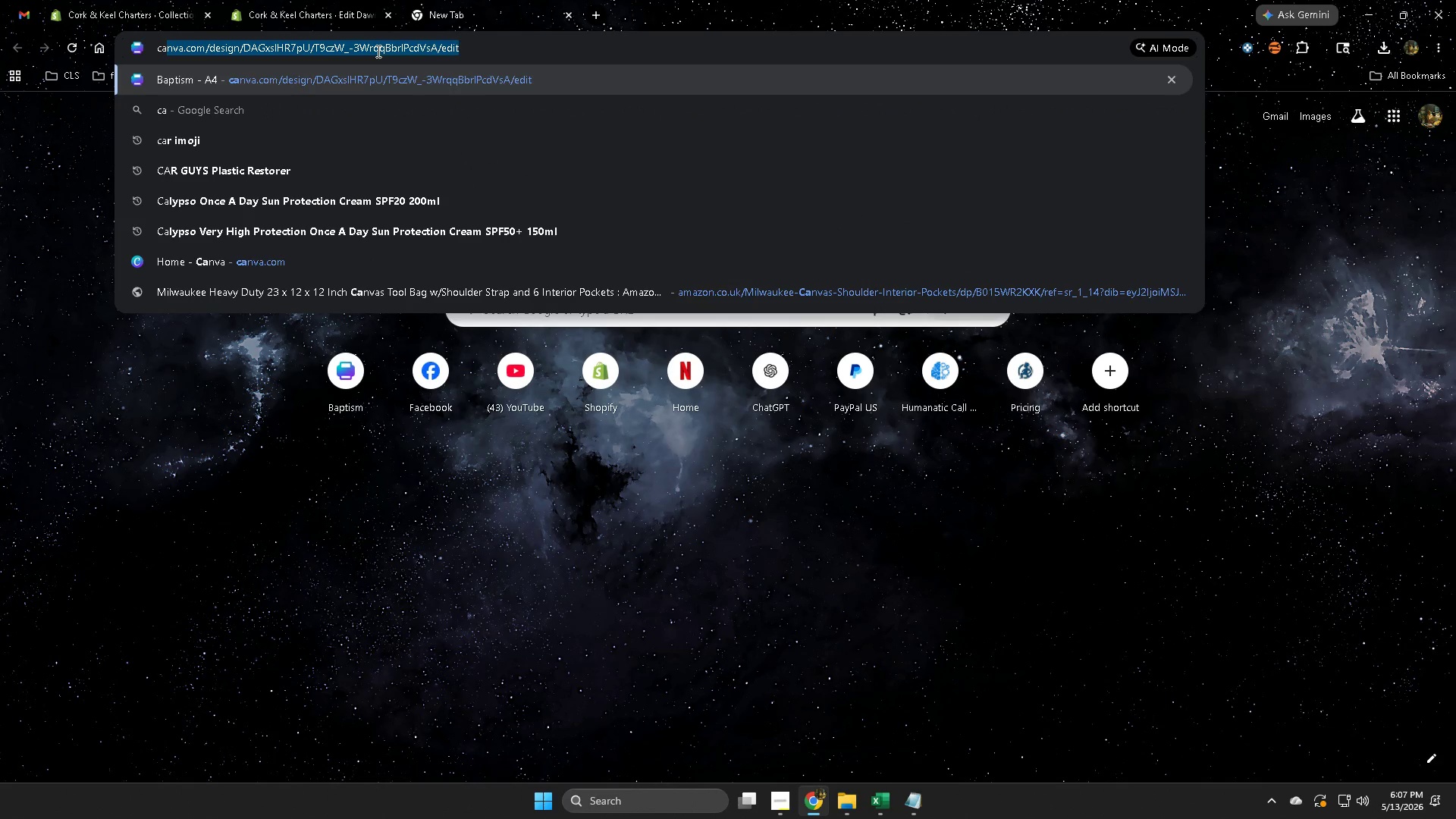 
key(Enter)
 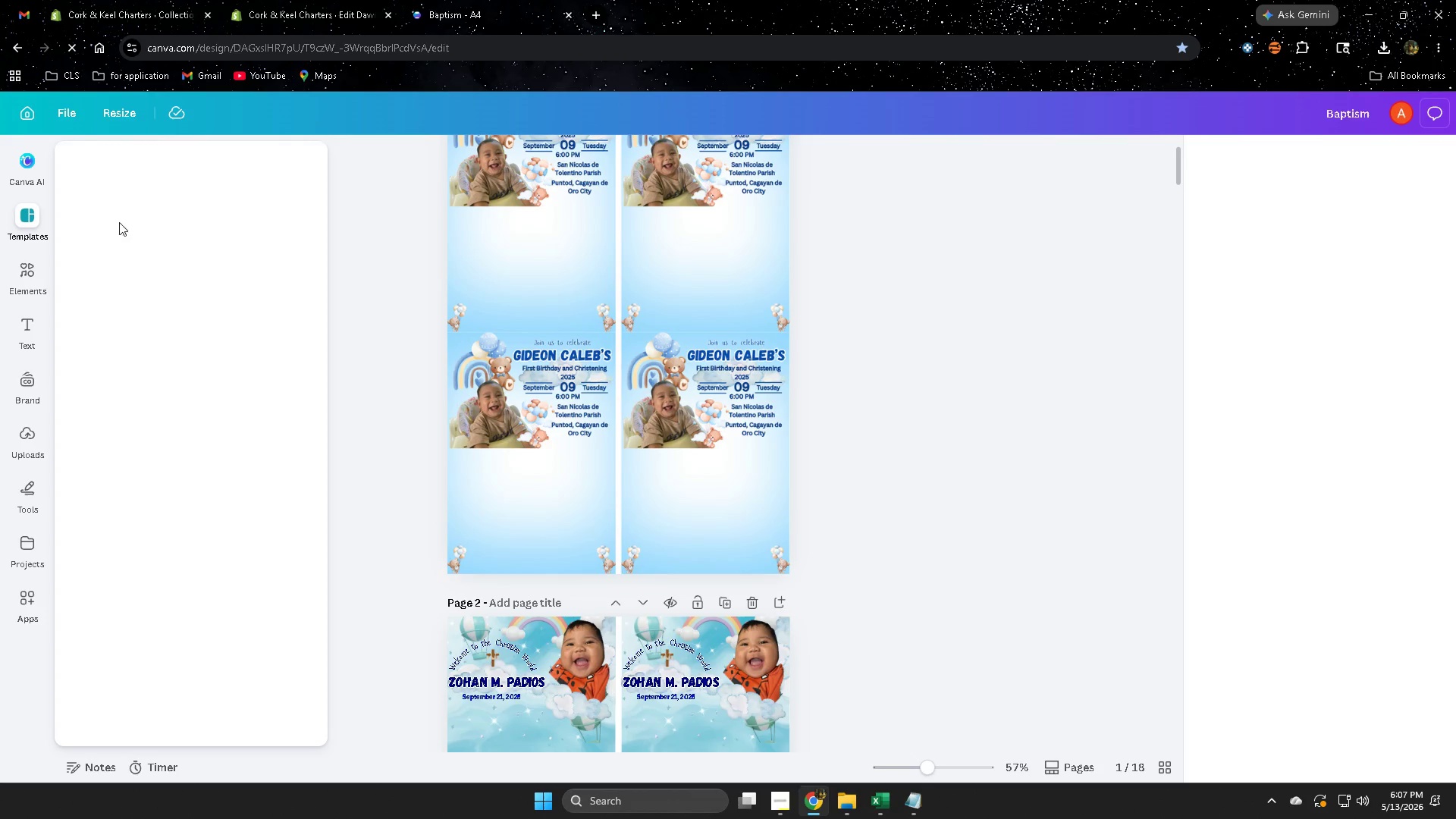 
wait(9.14)
 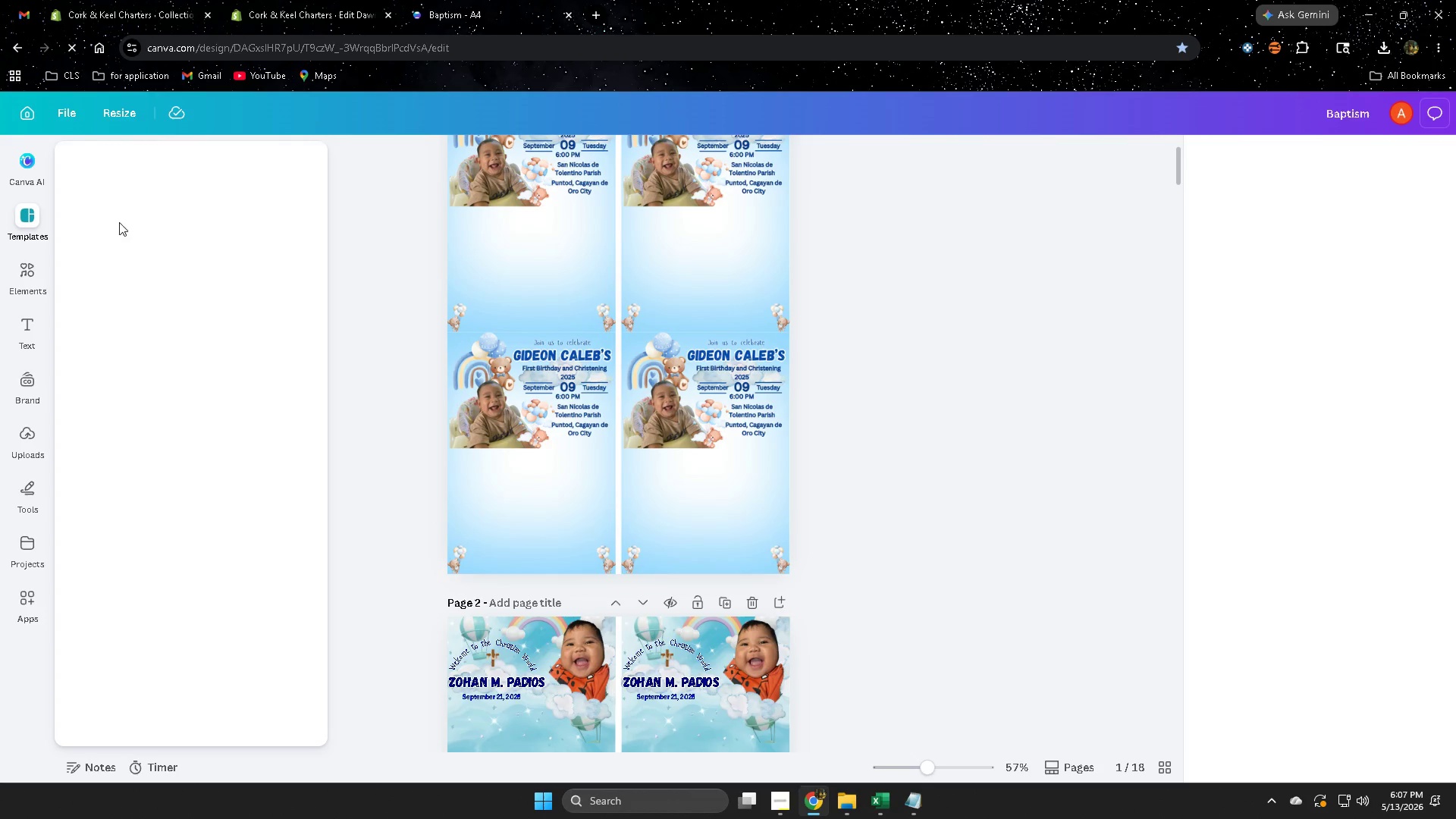 
left_click([22, 221])
 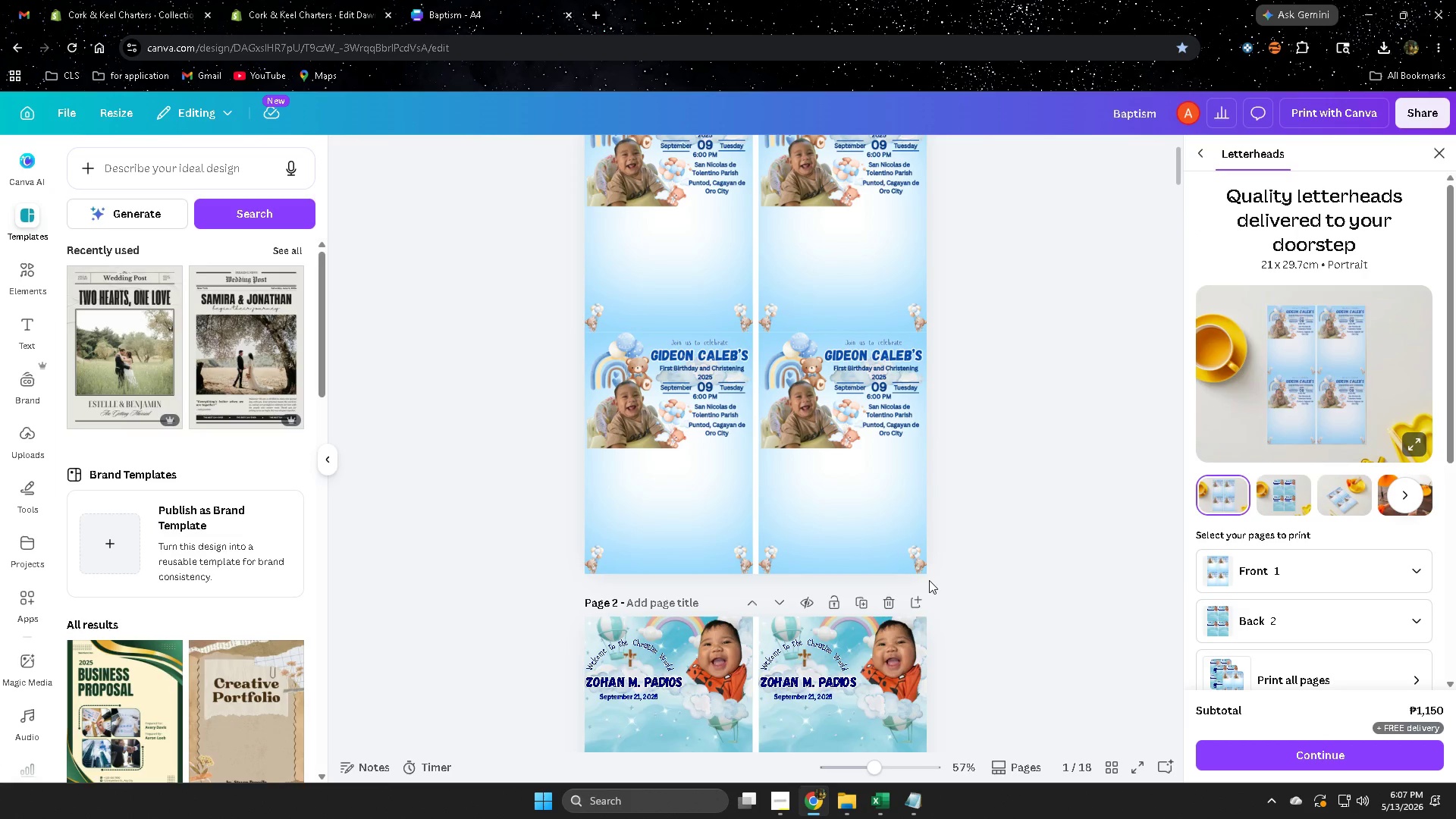 
scroll: coordinate [930, 581], scroll_direction: none, amount: 0.0
 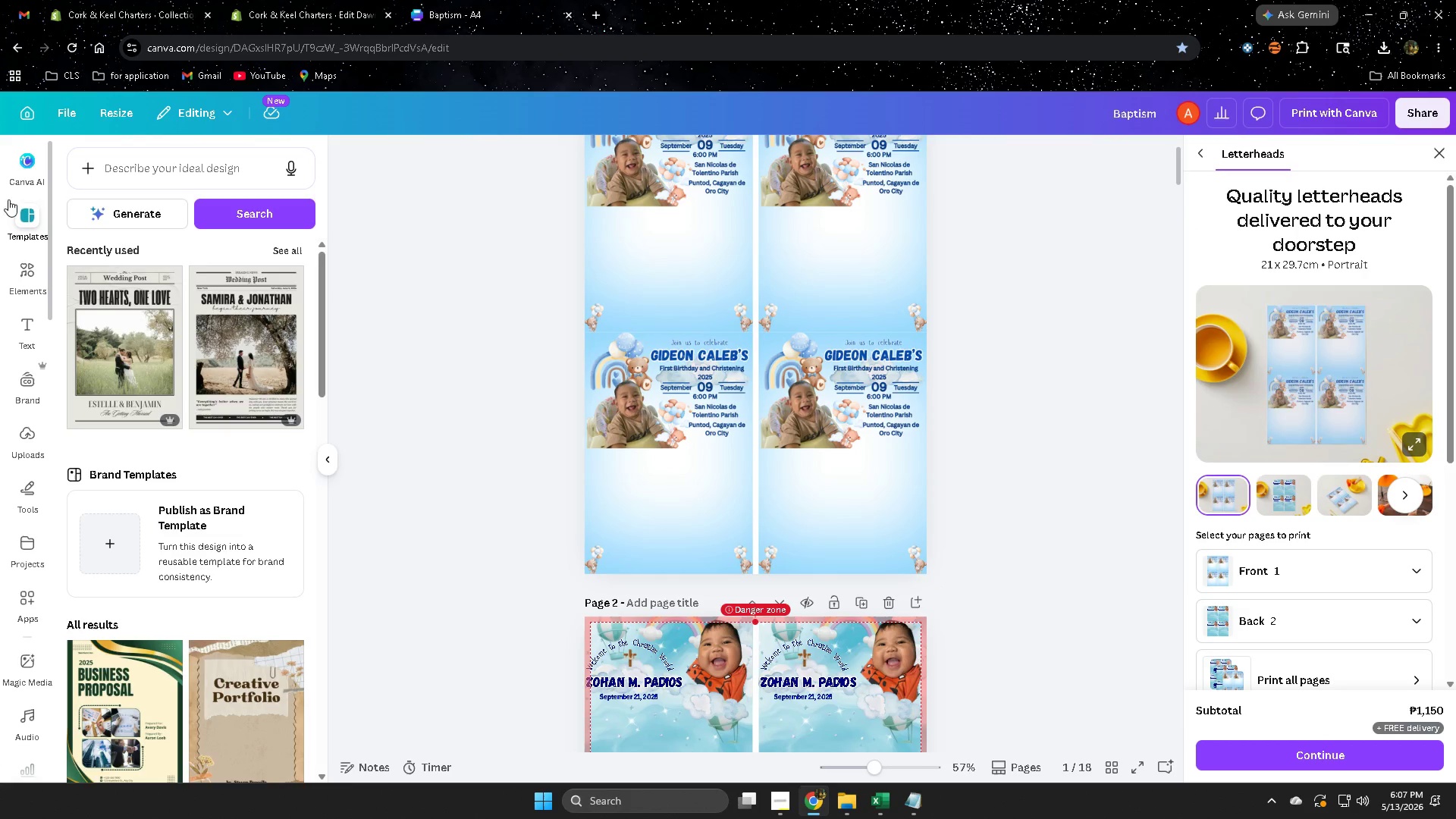 
left_click([25, 118])
 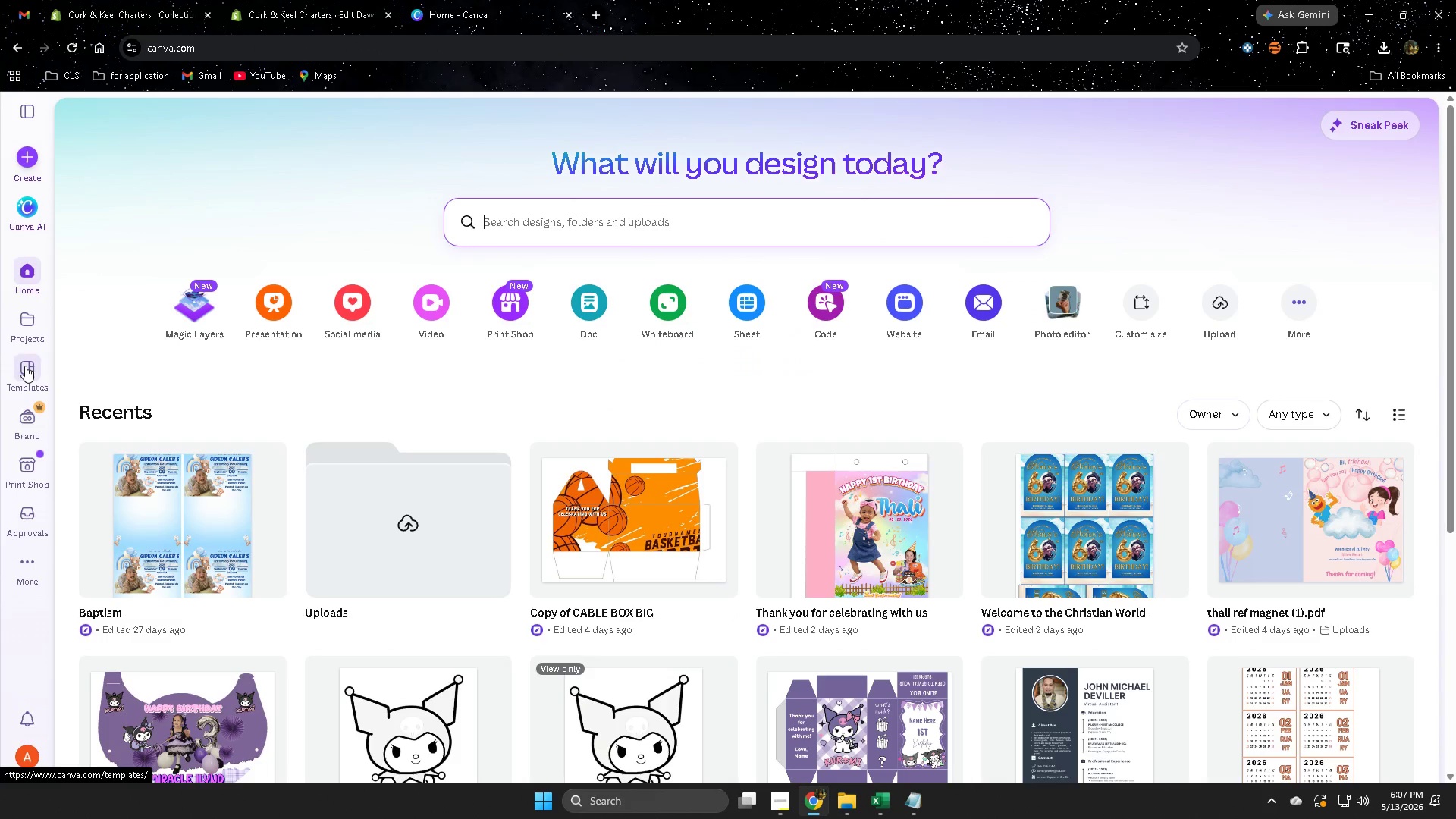 
wait(7.19)
 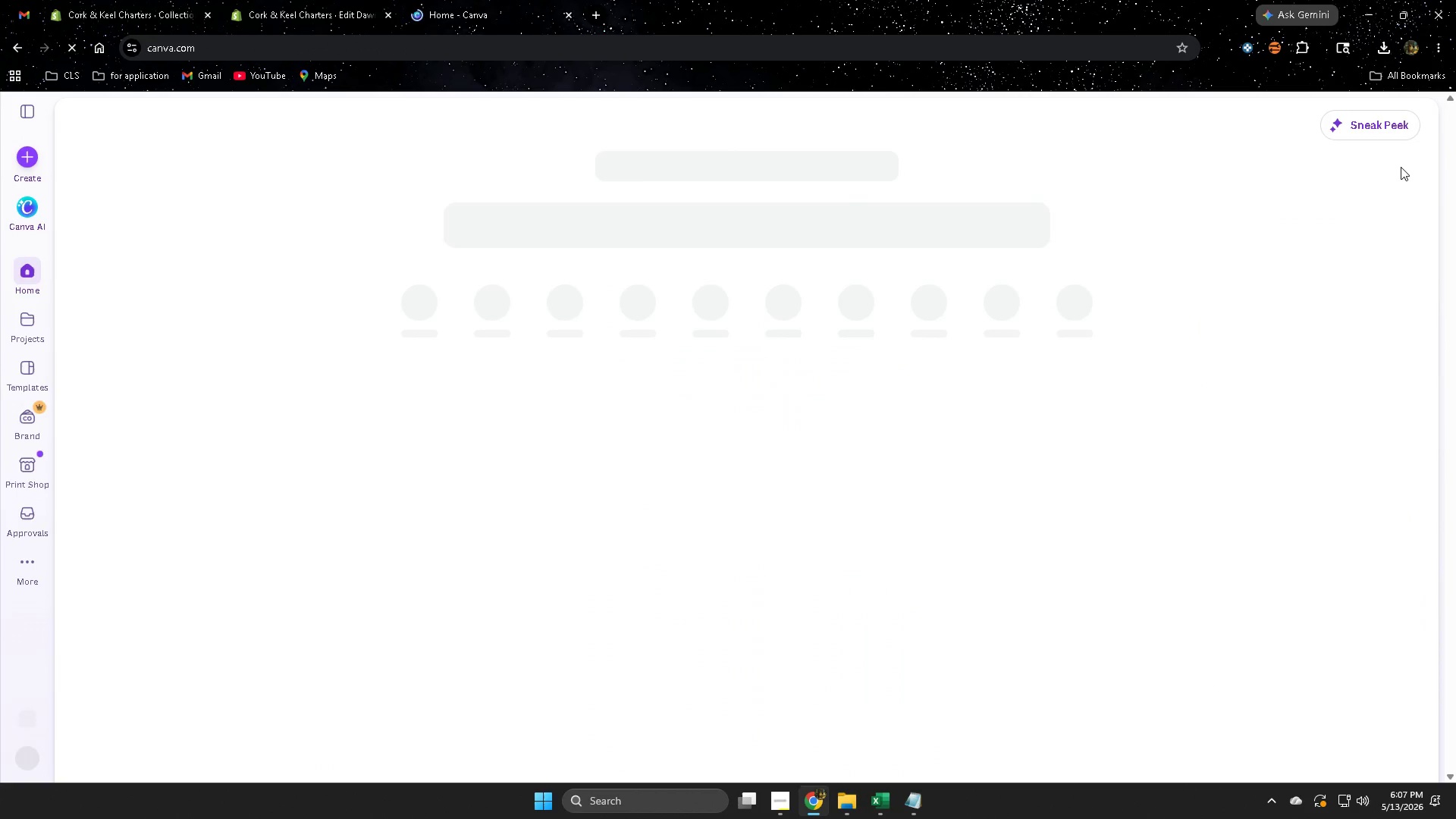 
left_click([27, 365])
 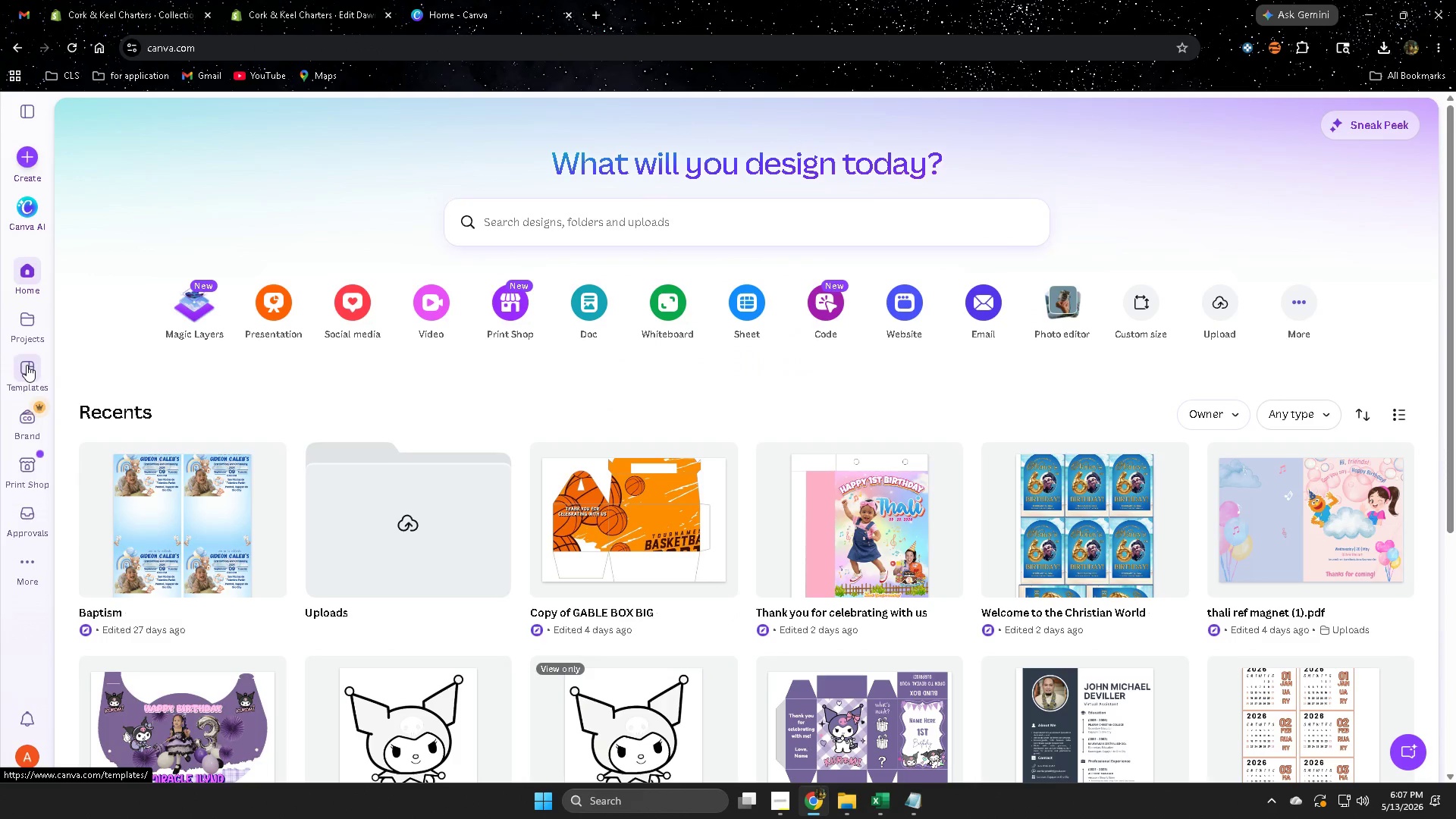 
mouse_move([43, 357])
 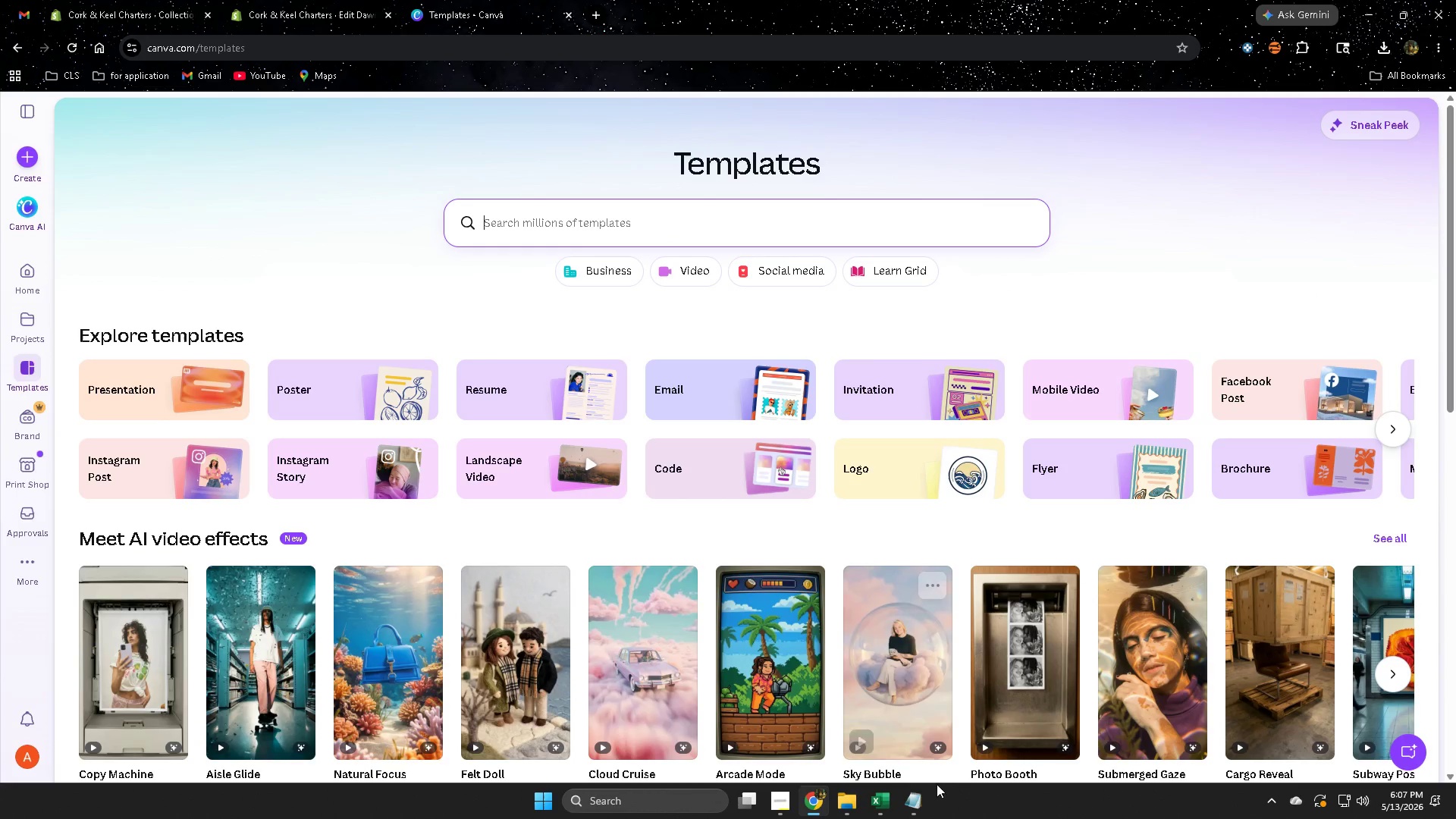 
left_click([582, 232])
 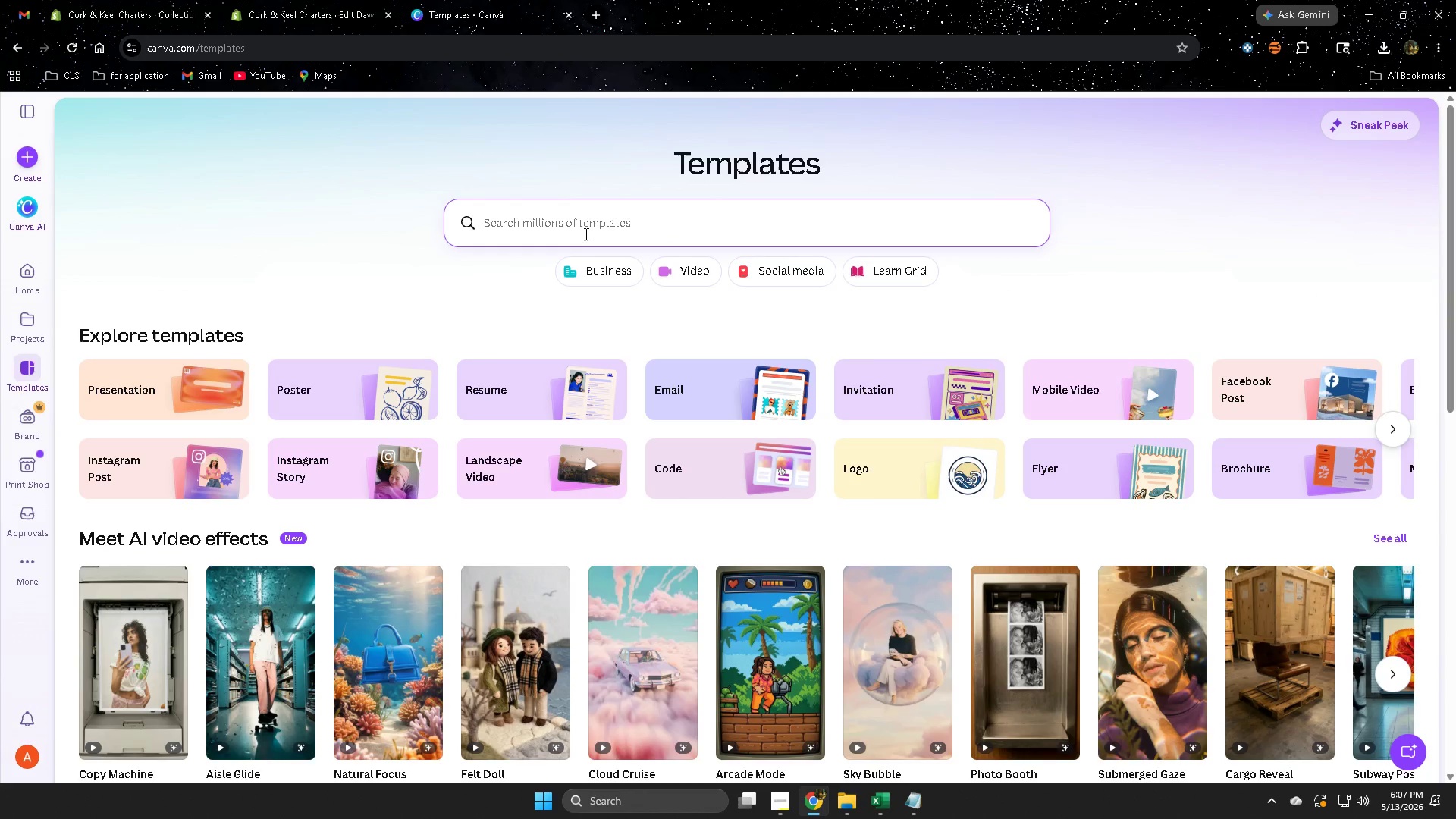 
type(lgogo)
key(Backspace)
key(Backspace)
key(Backspace)
key(Backspace)
type(ogo for )
 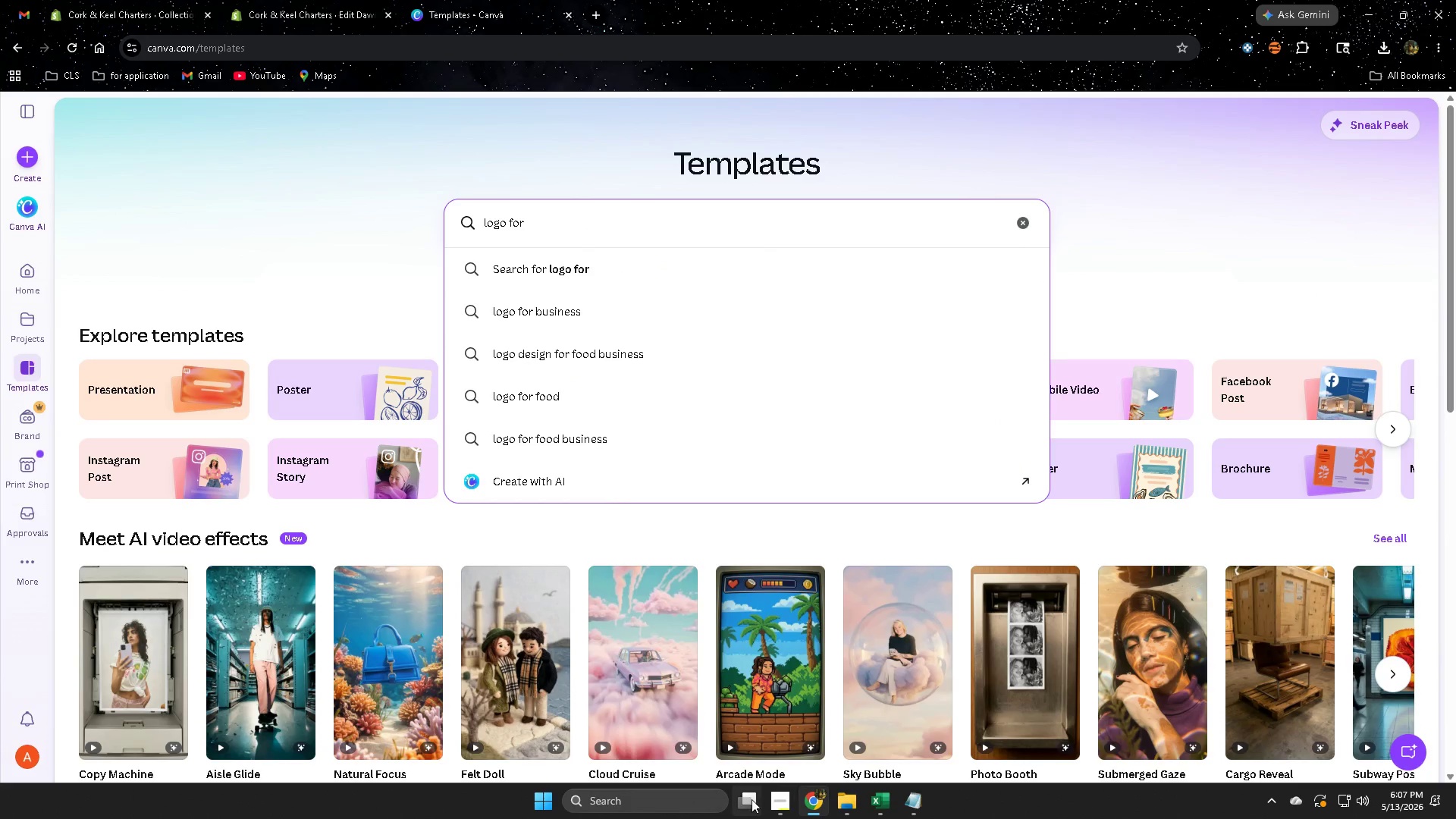 
left_click([776, 802])